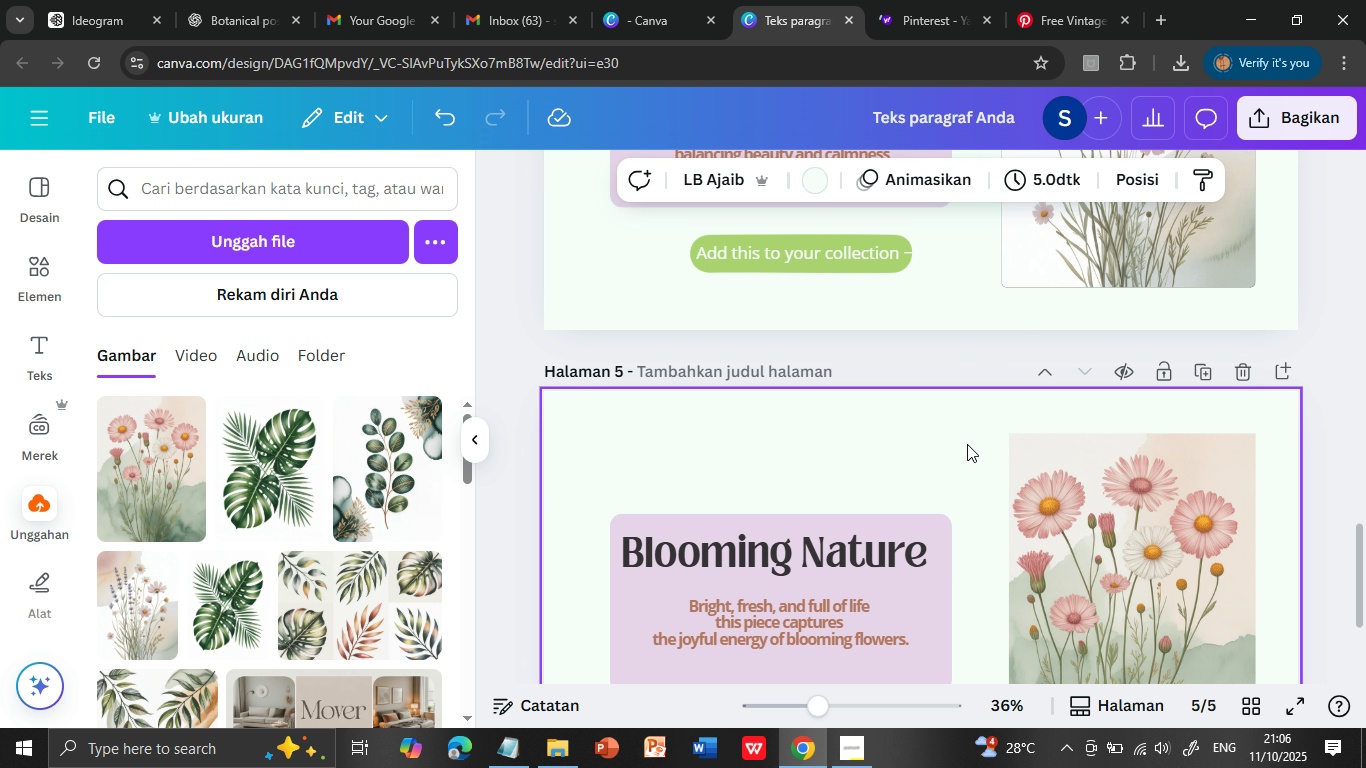 
left_click([974, 444])
 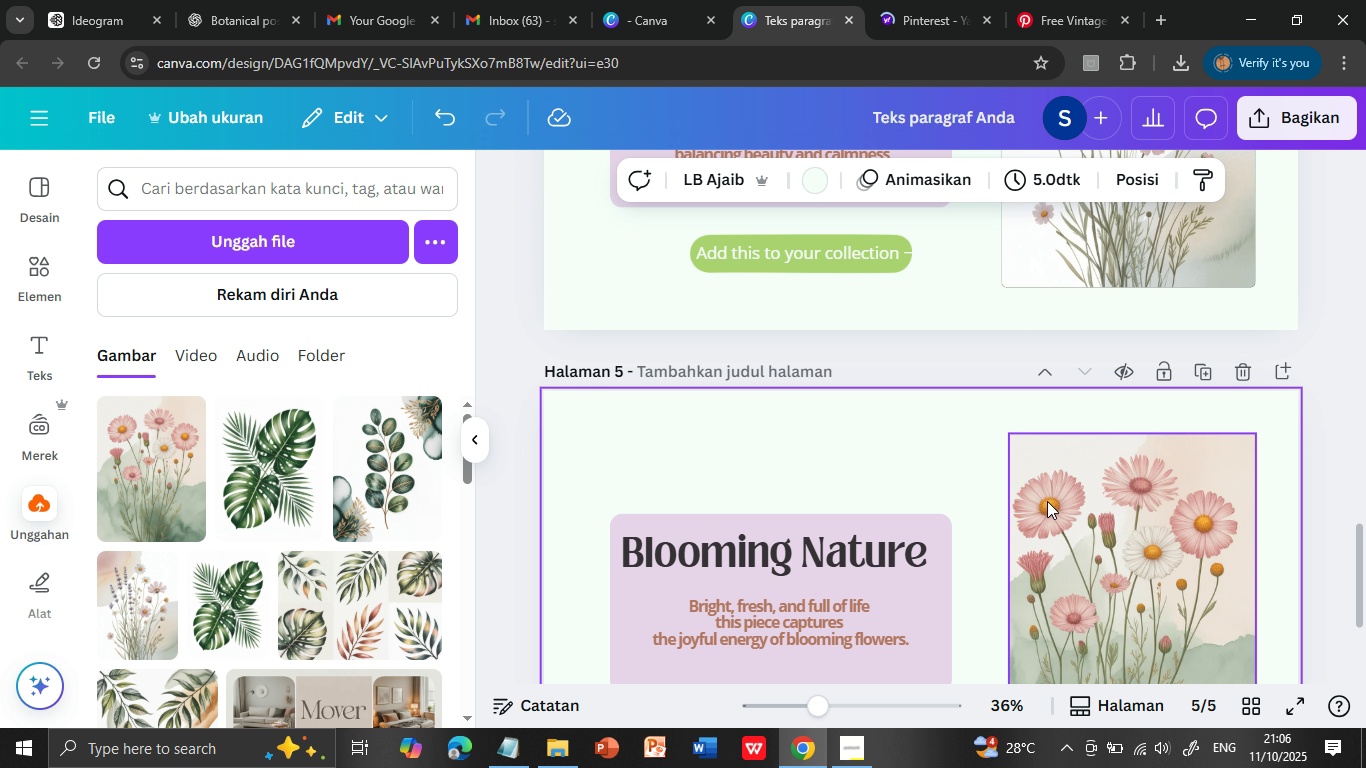 
left_click([1047, 501])
 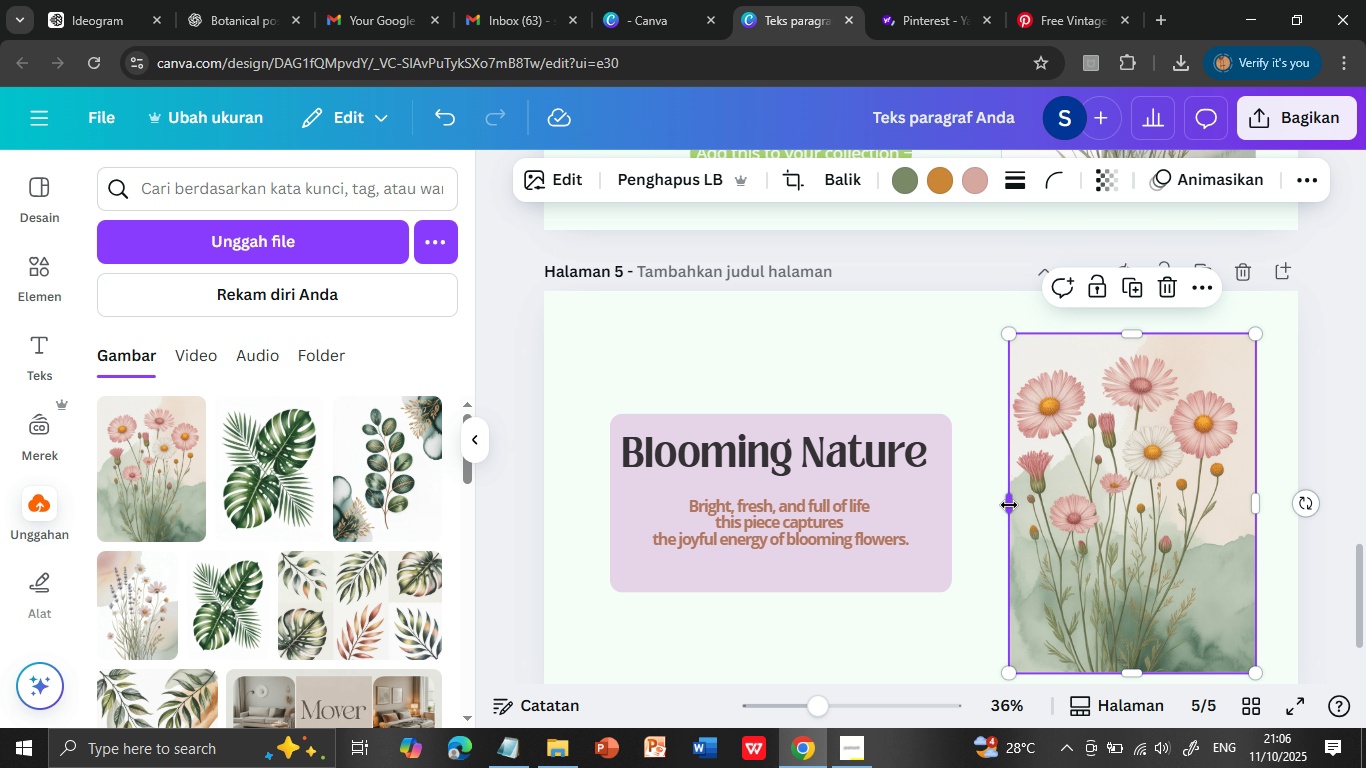 
scroll: coordinate [1043, 538], scroll_direction: down, amount: 1.0
 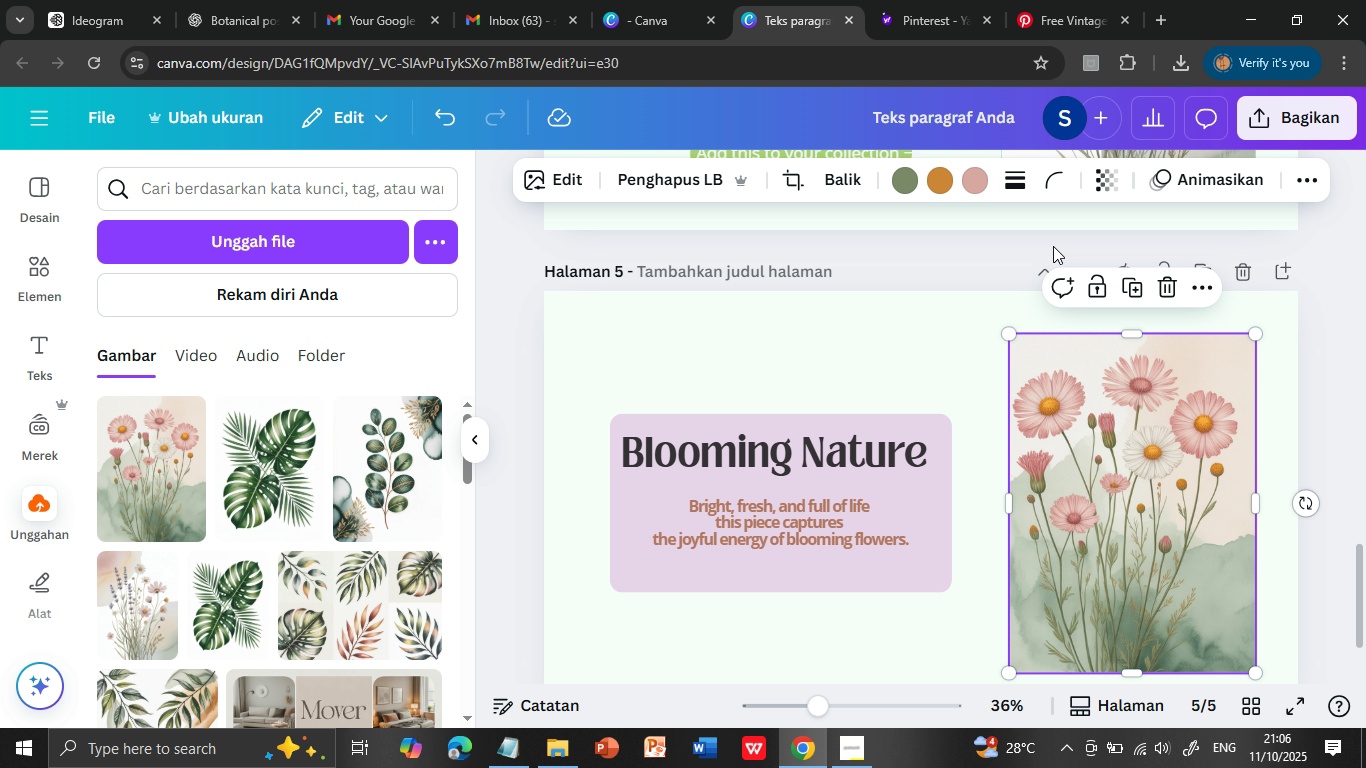 
wait(6.75)
 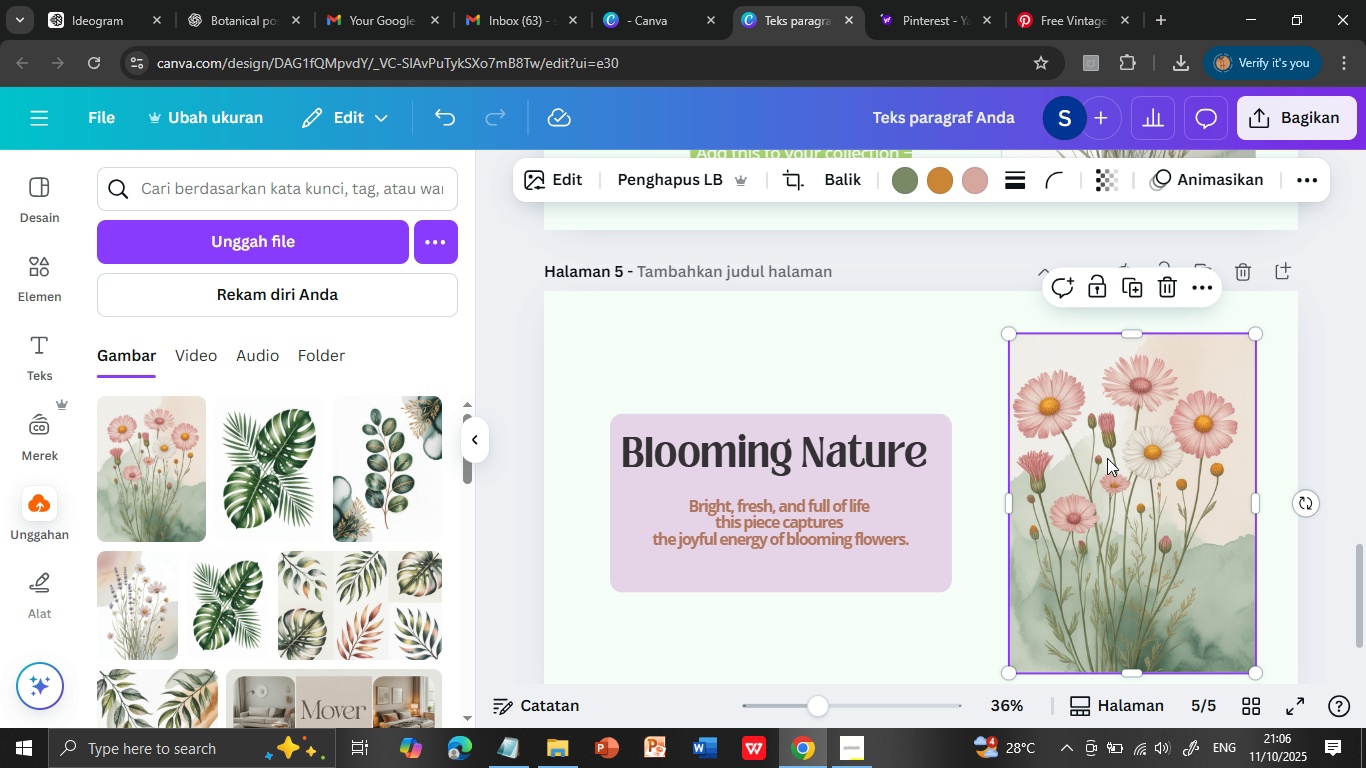 
left_click([1047, 169])
 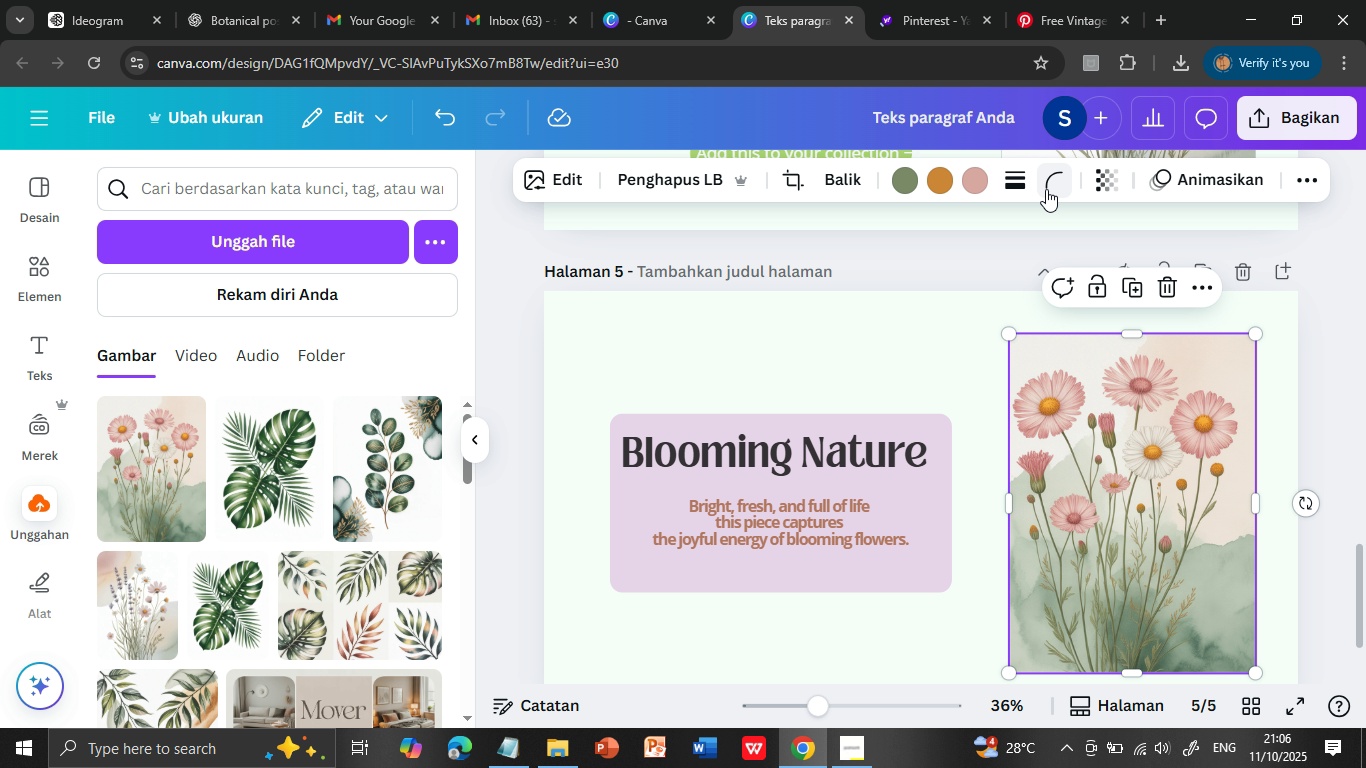 
left_click([1047, 169])
 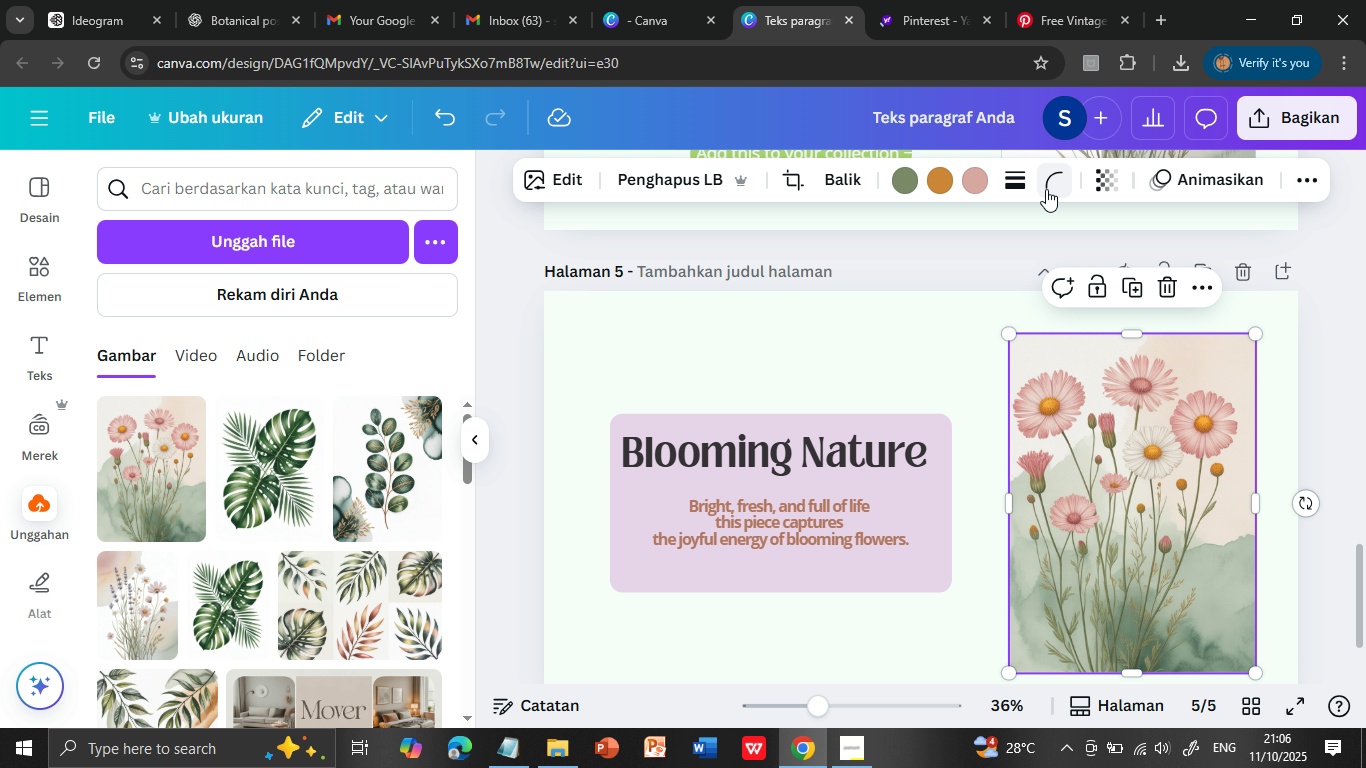 
left_click([1047, 172])
 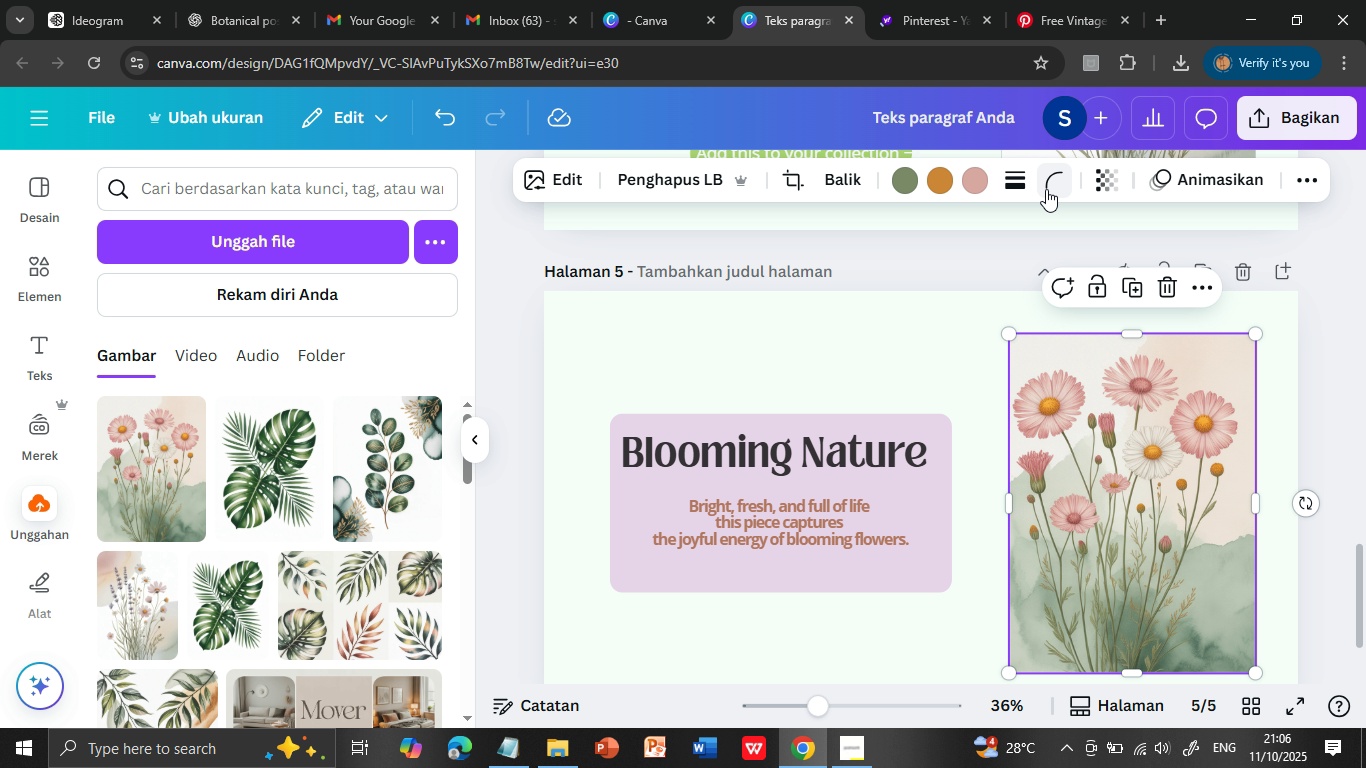 
left_click_drag(start_coordinate=[947, 266], to_coordinate=[978, 265])
 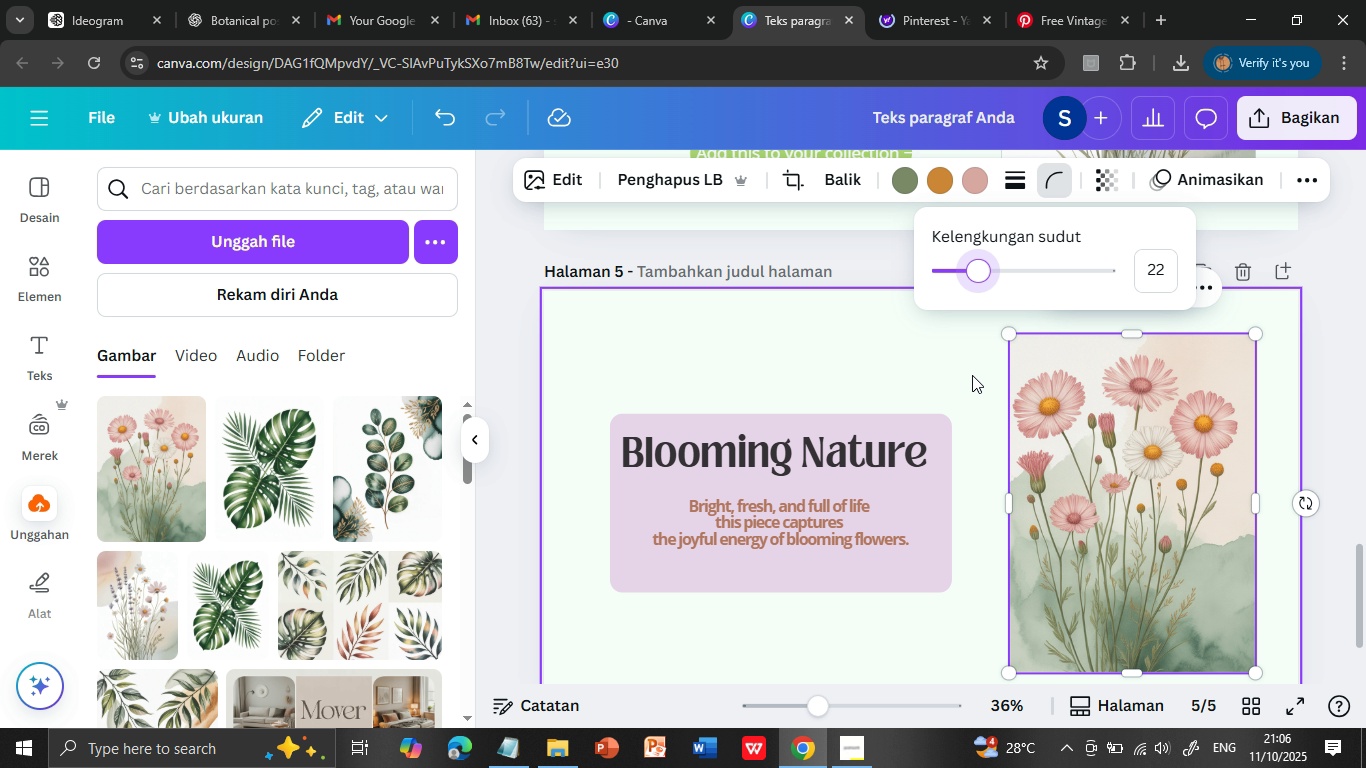 
left_click([971, 372])
 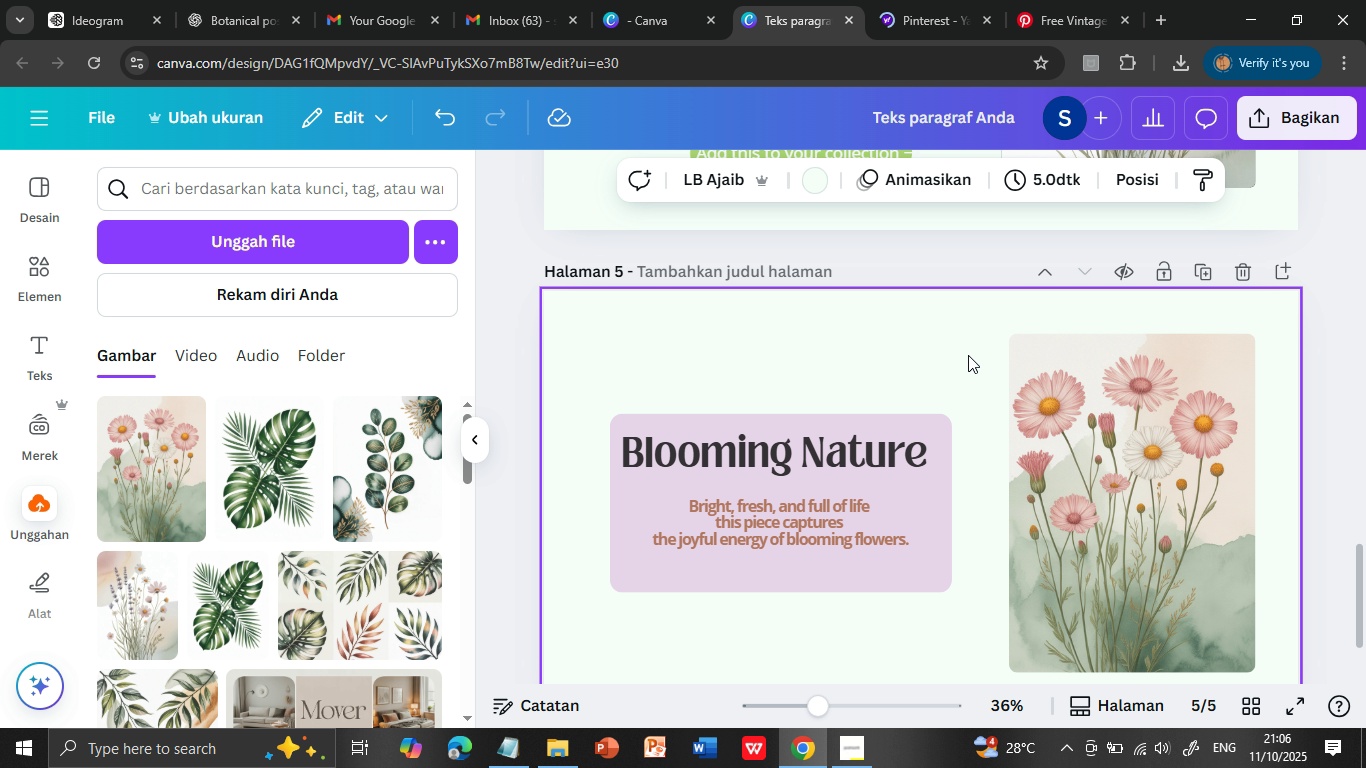 
scroll: coordinate [968, 354], scroll_direction: up, amount: 3.0
 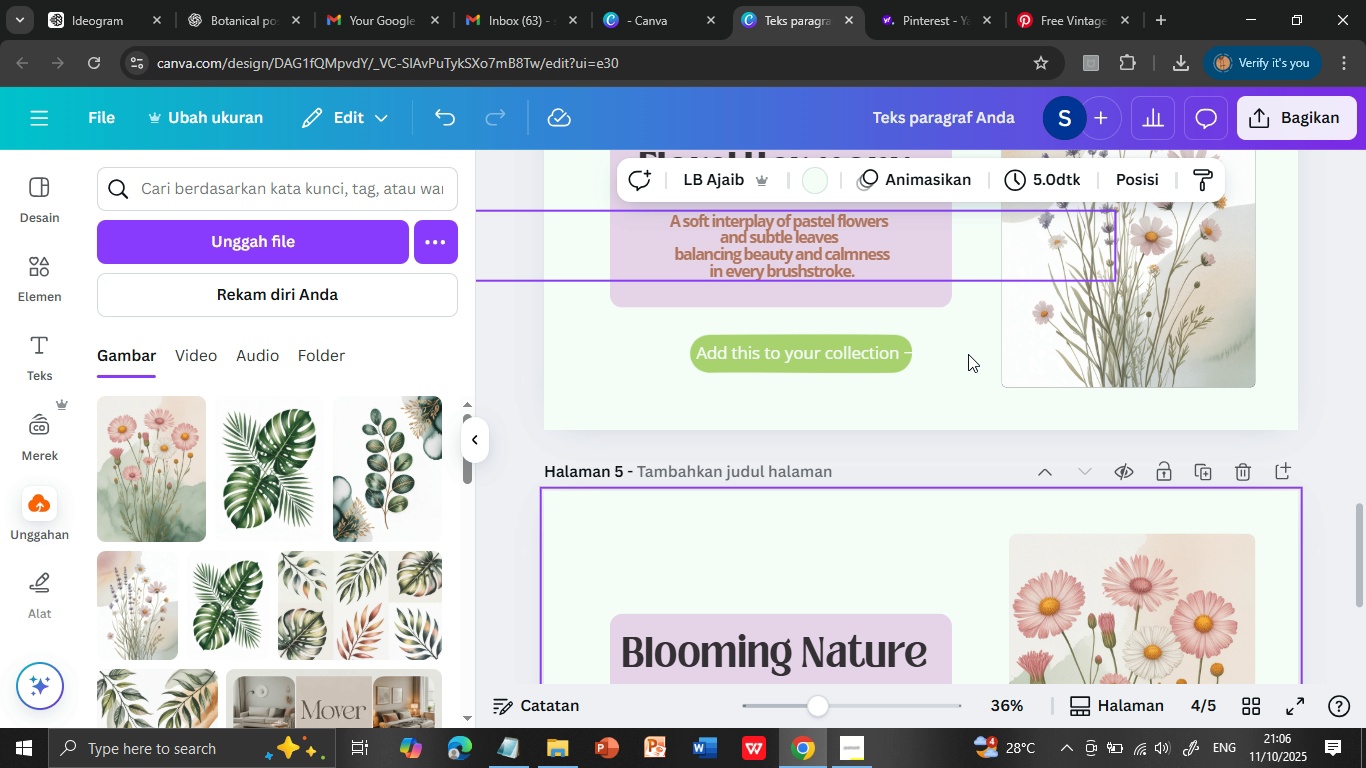 
scroll: coordinate [968, 354], scroll_direction: down, amount: 3.0
 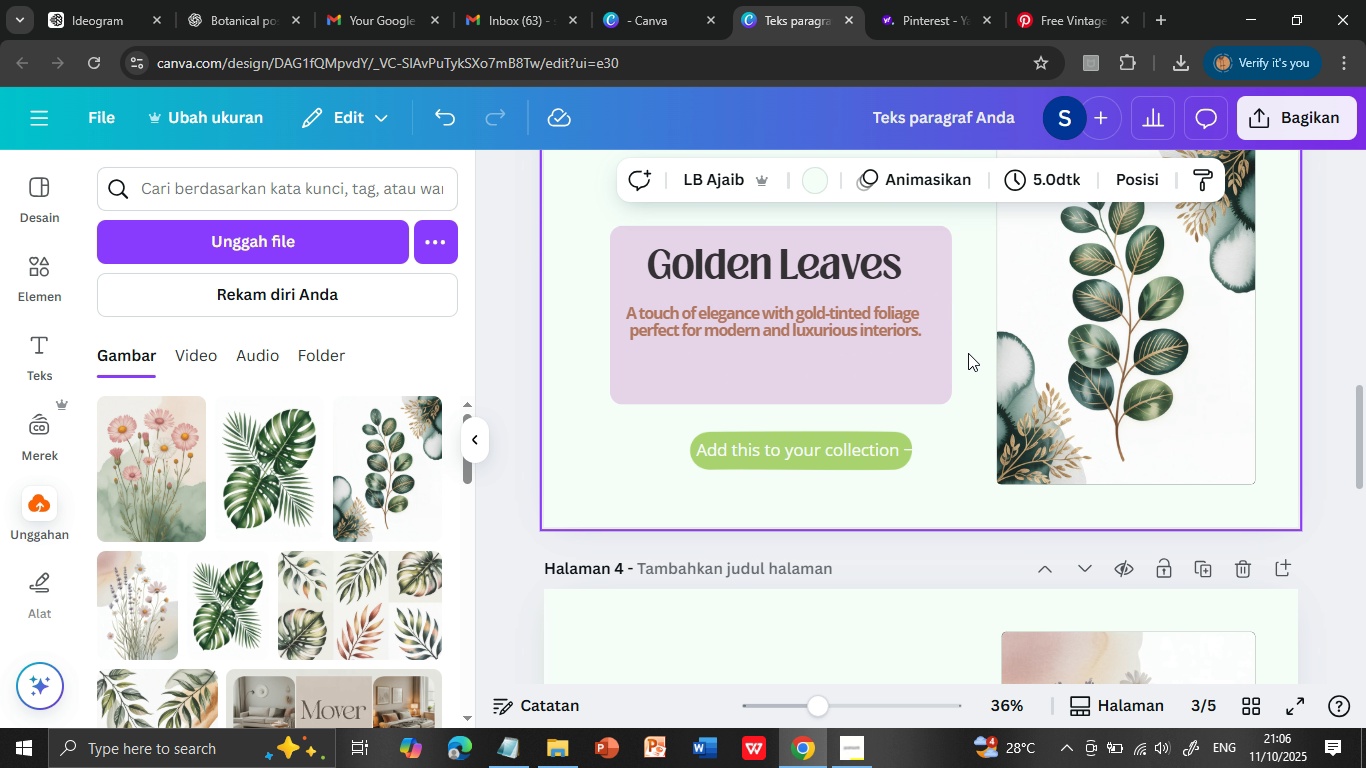 
scroll: coordinate [968, 353], scroll_direction: up, amount: 6.0
 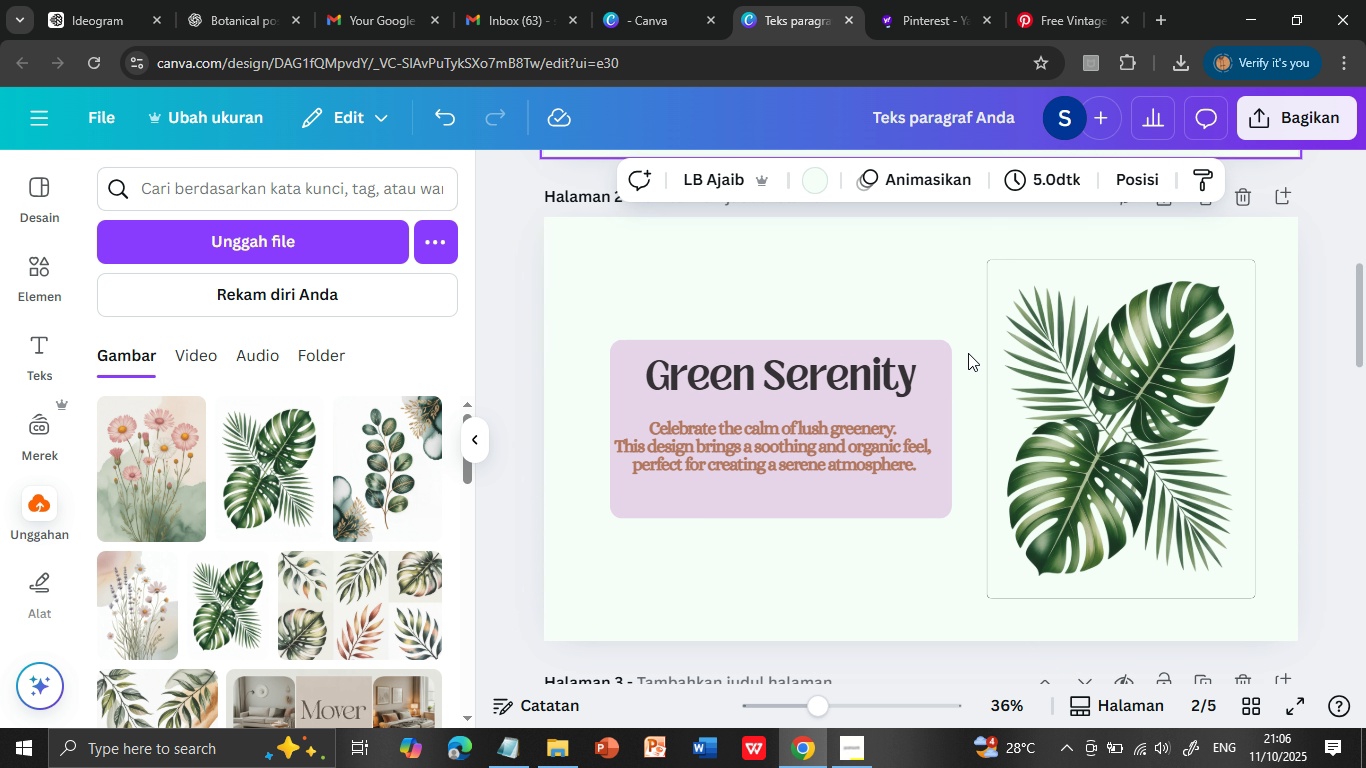 
scroll: coordinate [1060, 360], scroll_direction: down, amount: 7.0
 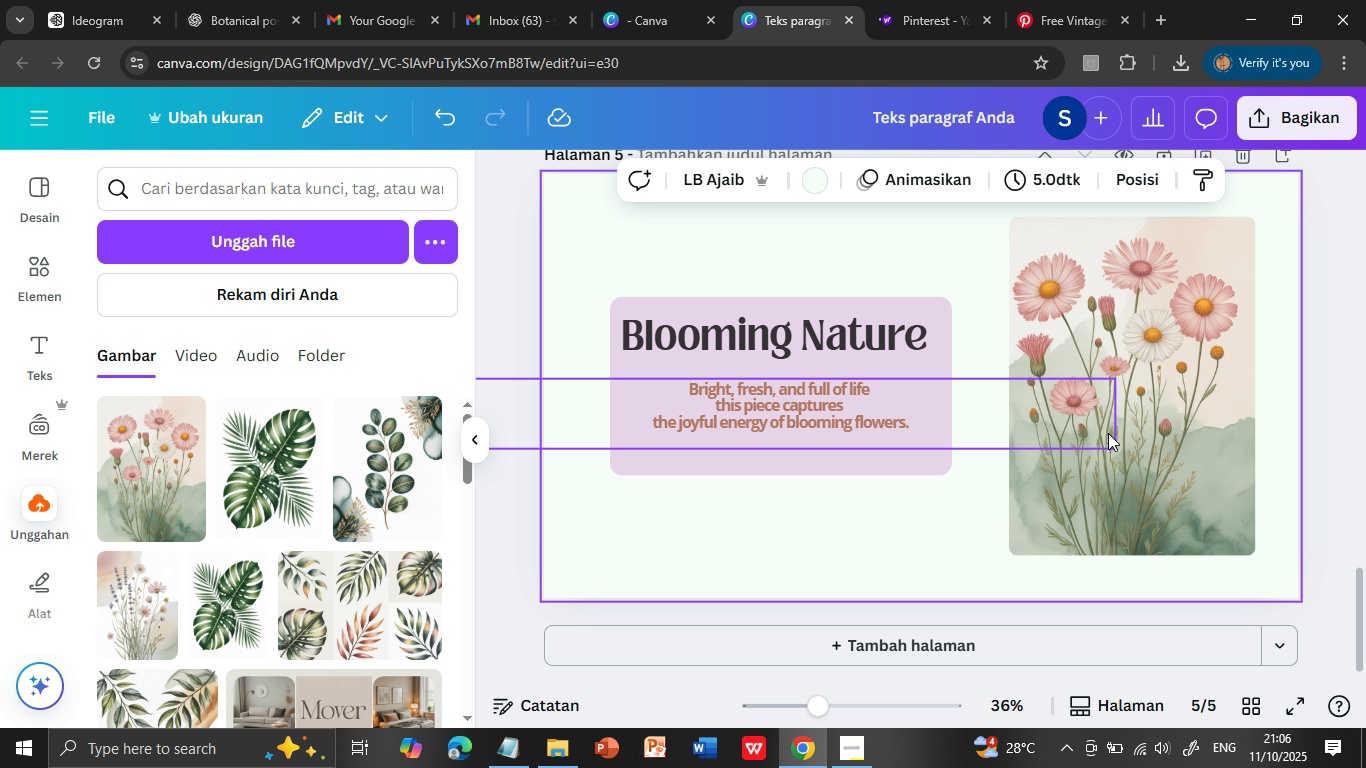 
scroll: coordinate [1262, 356], scroll_direction: up, amount: 1.0
 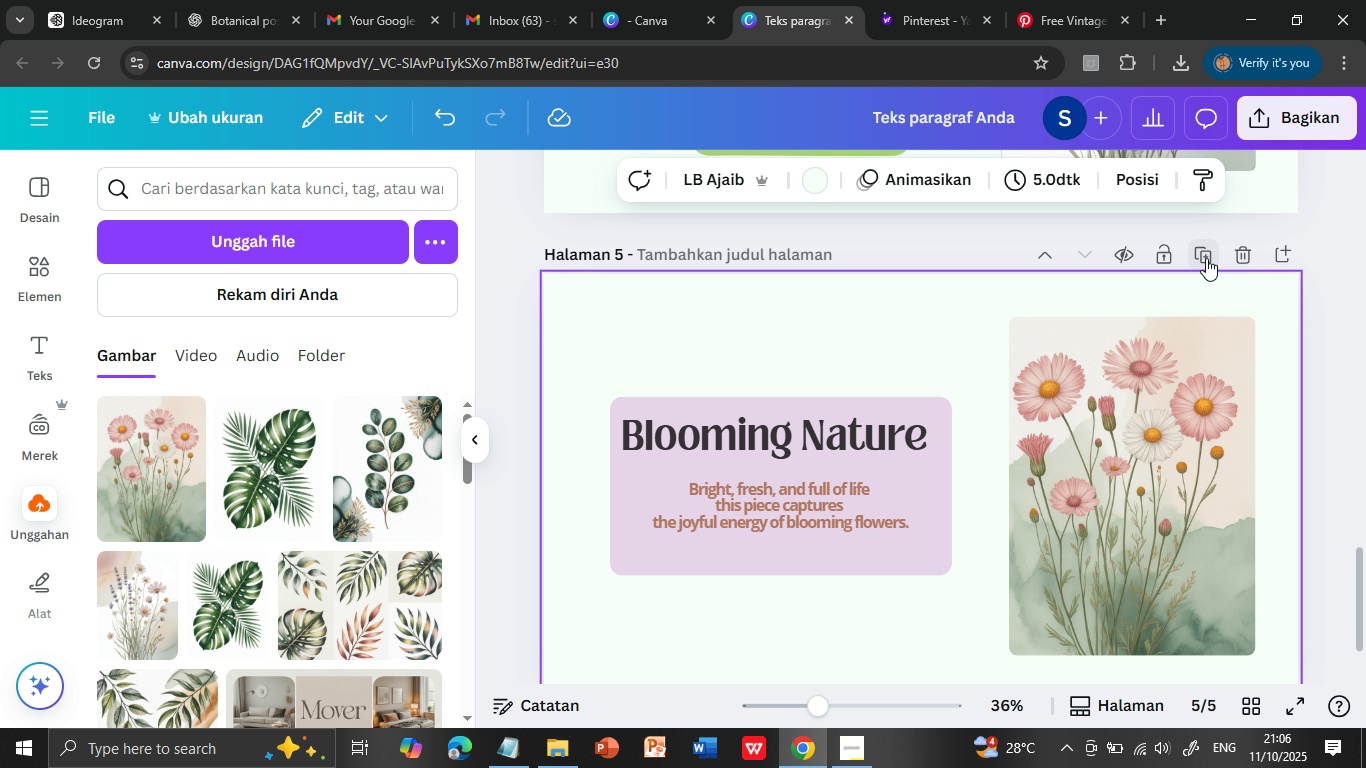 
mouse_move([1191, 281])
 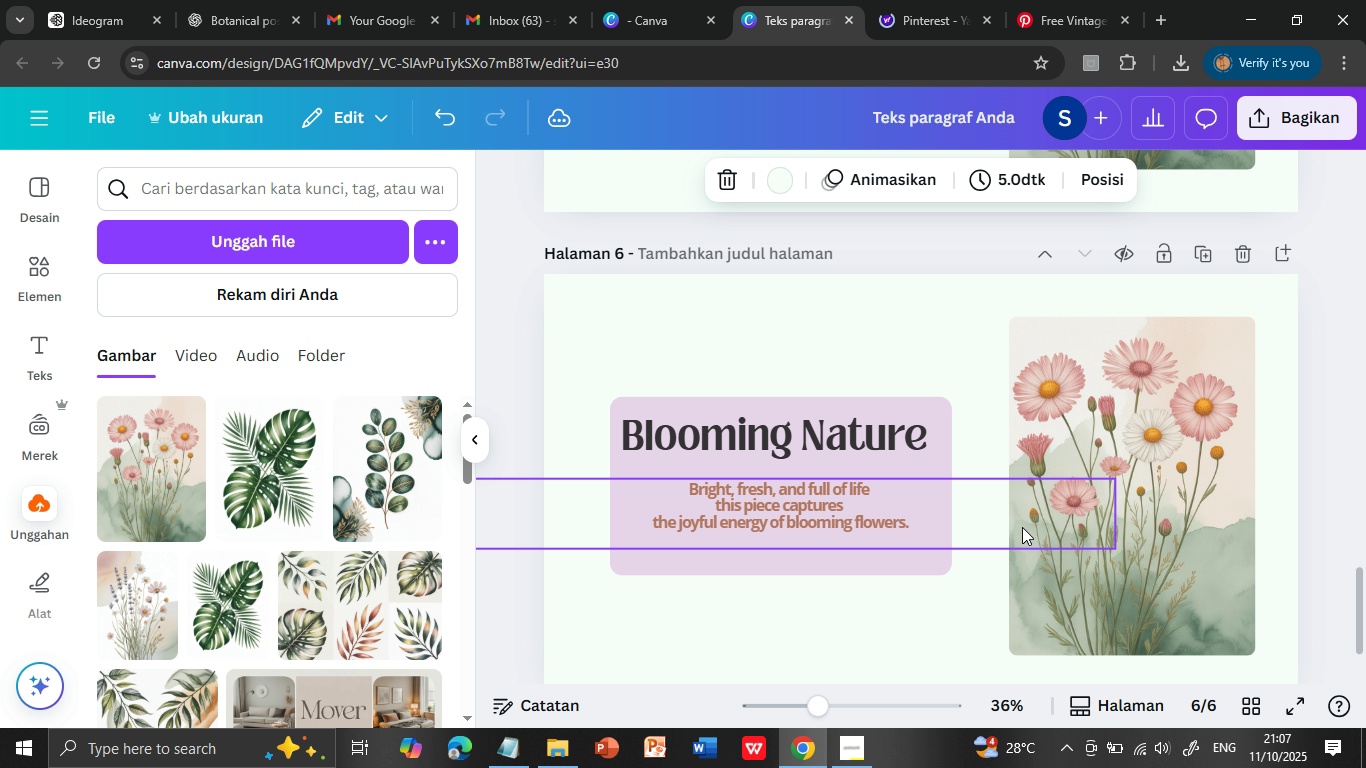 
left_click([1205, 256])
 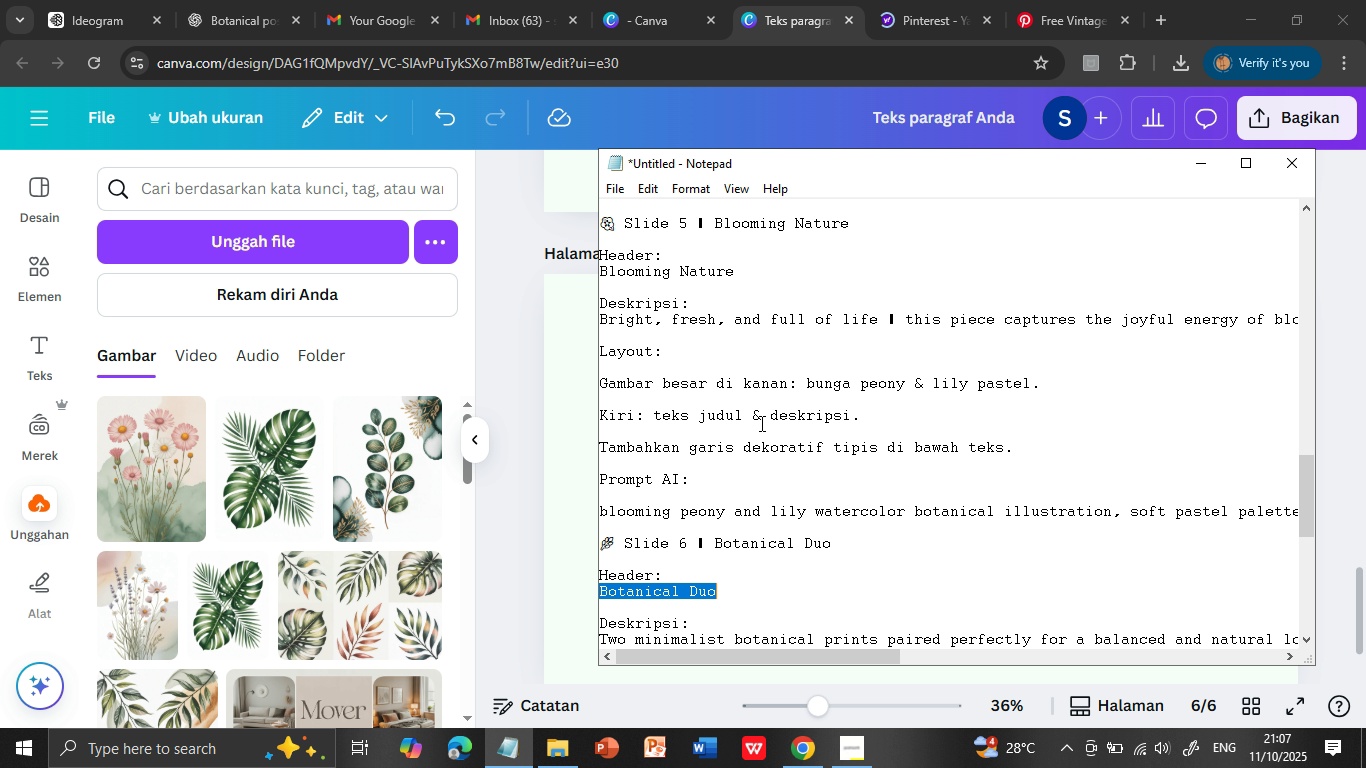 
left_click([505, 754])
 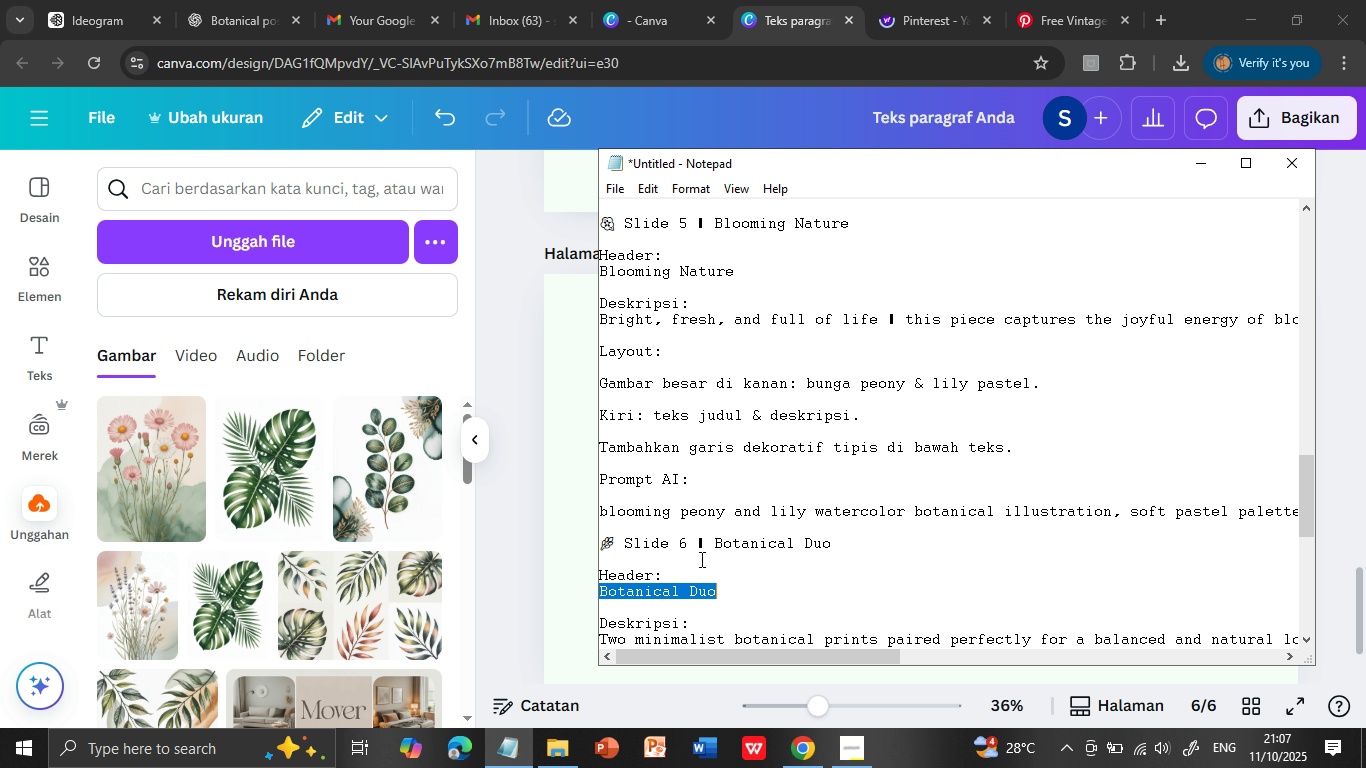 
key(Control+C)
 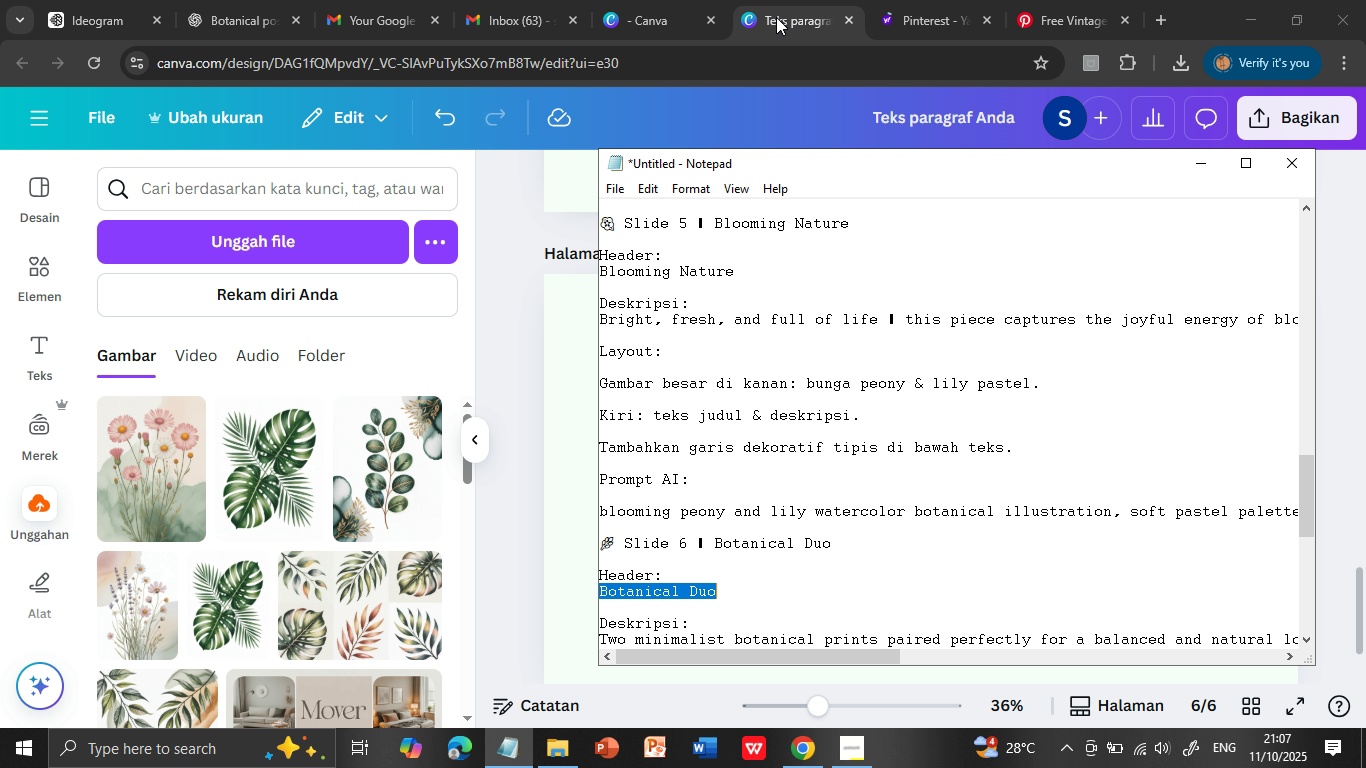 
left_click([776, 17])
 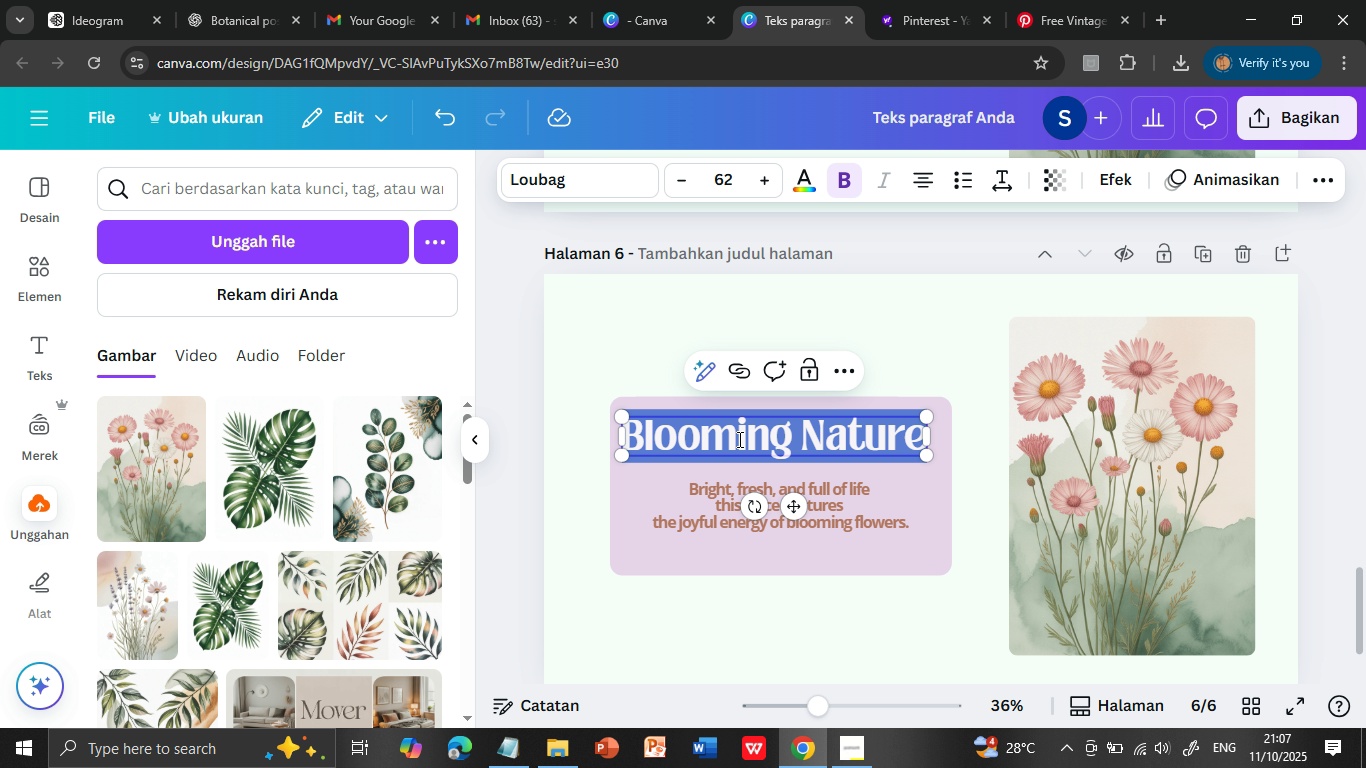 
left_click([738, 439])
 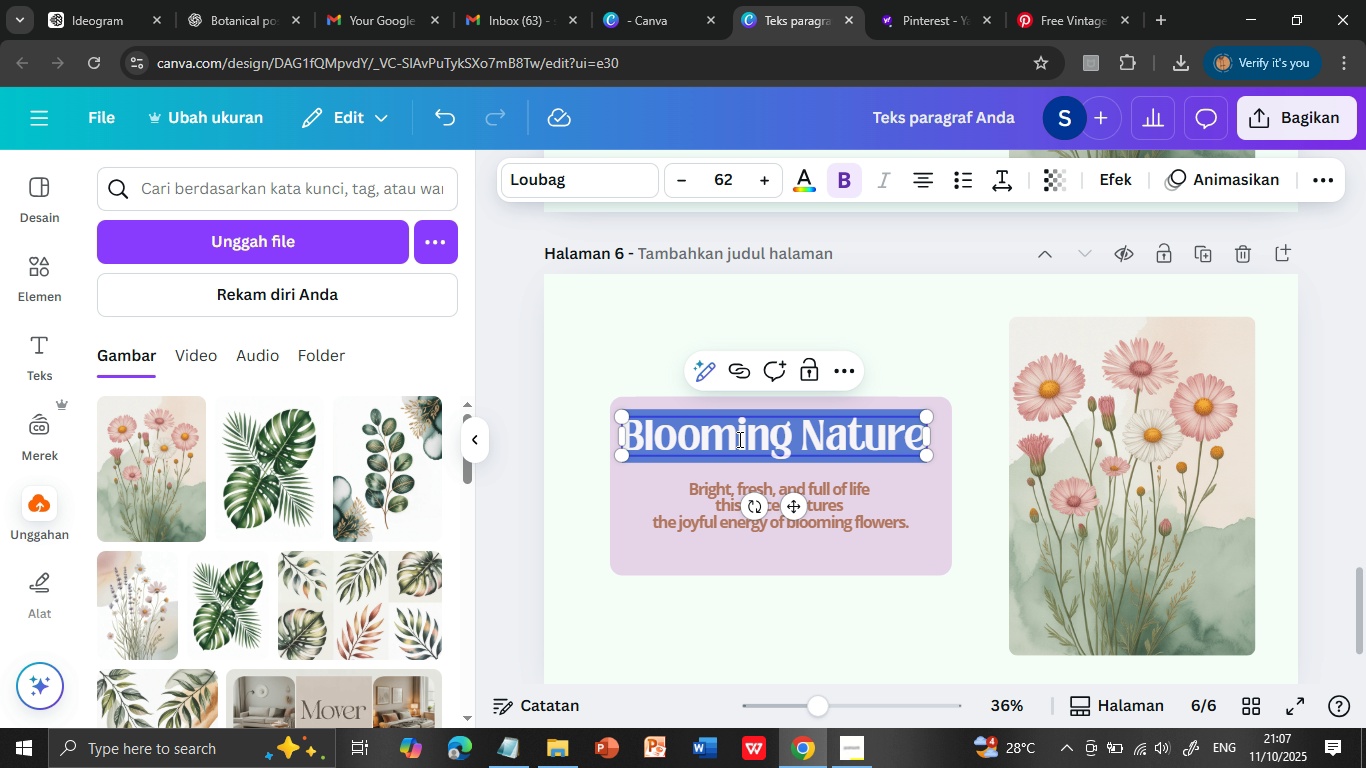 
triple_click([738, 439])
 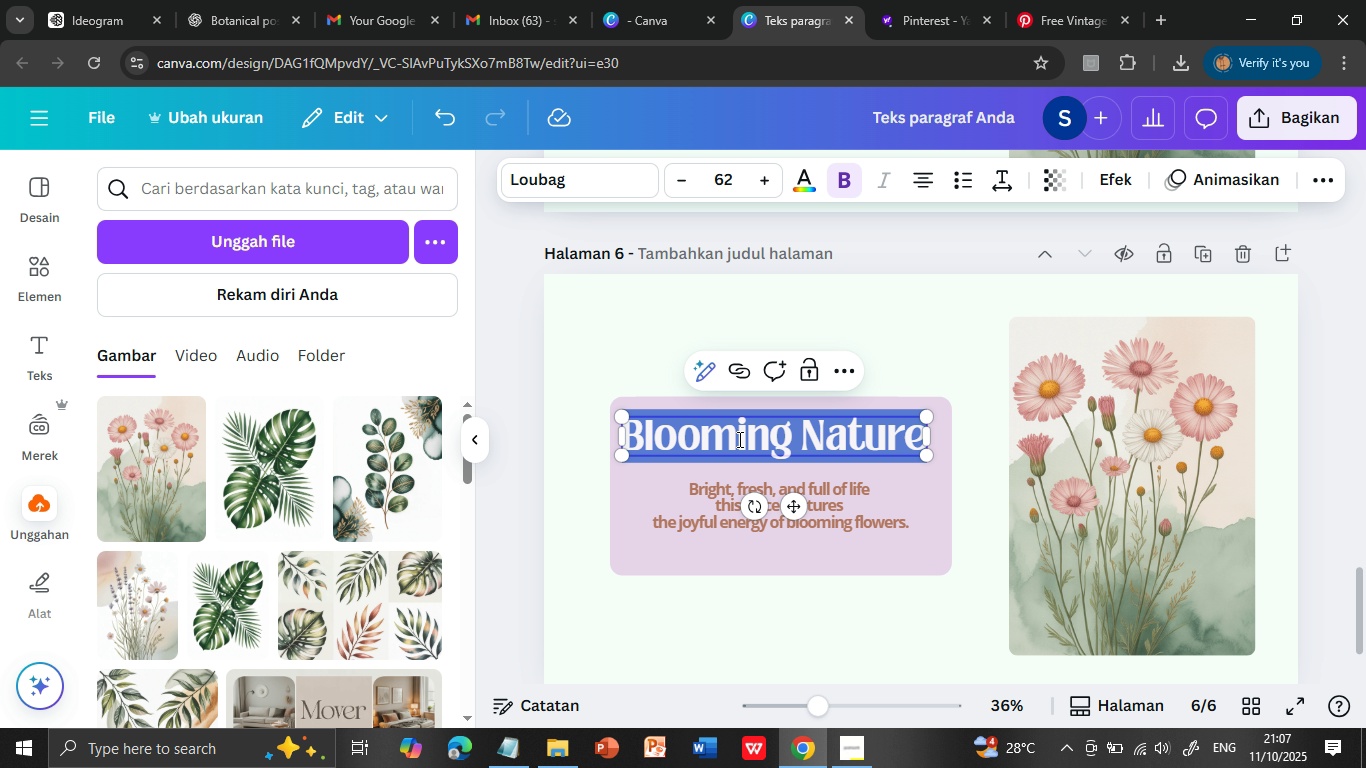 
double_click([738, 439])
 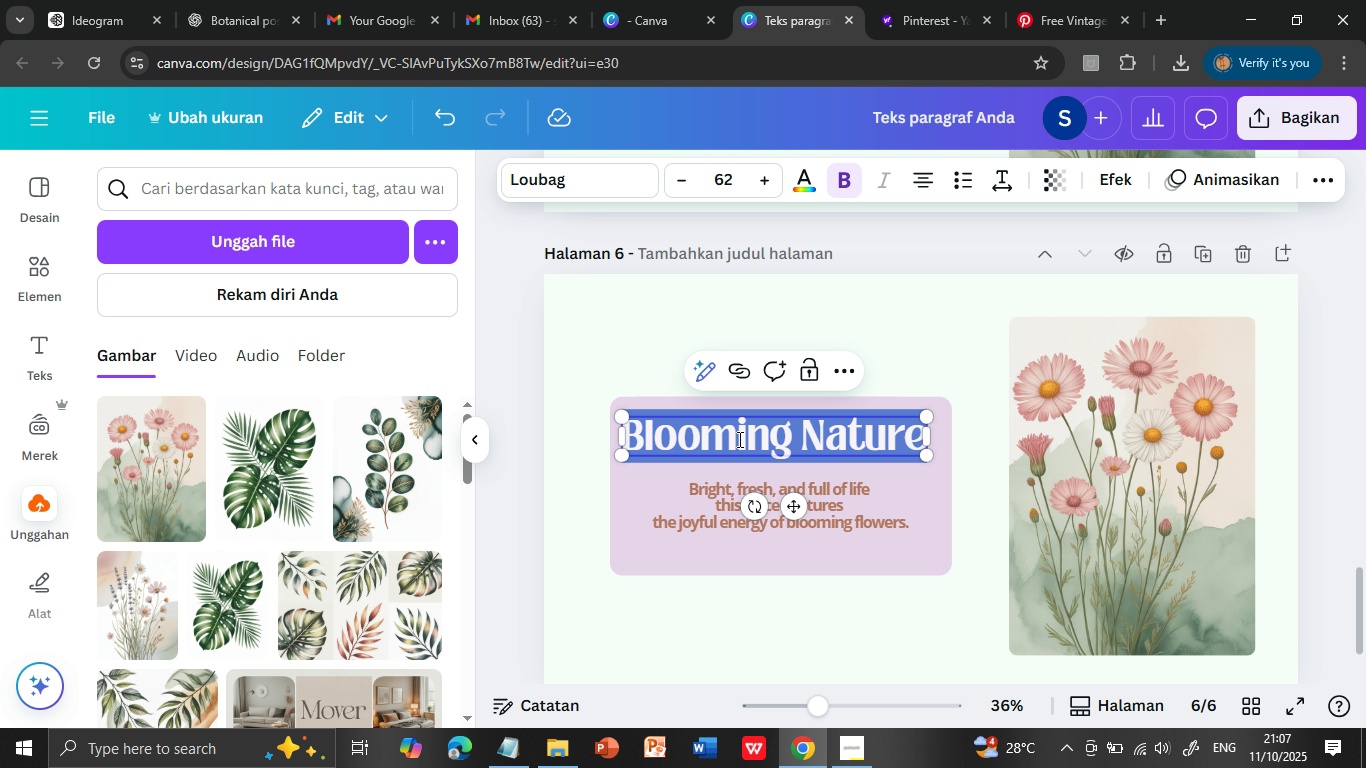 
key(Control+V)
 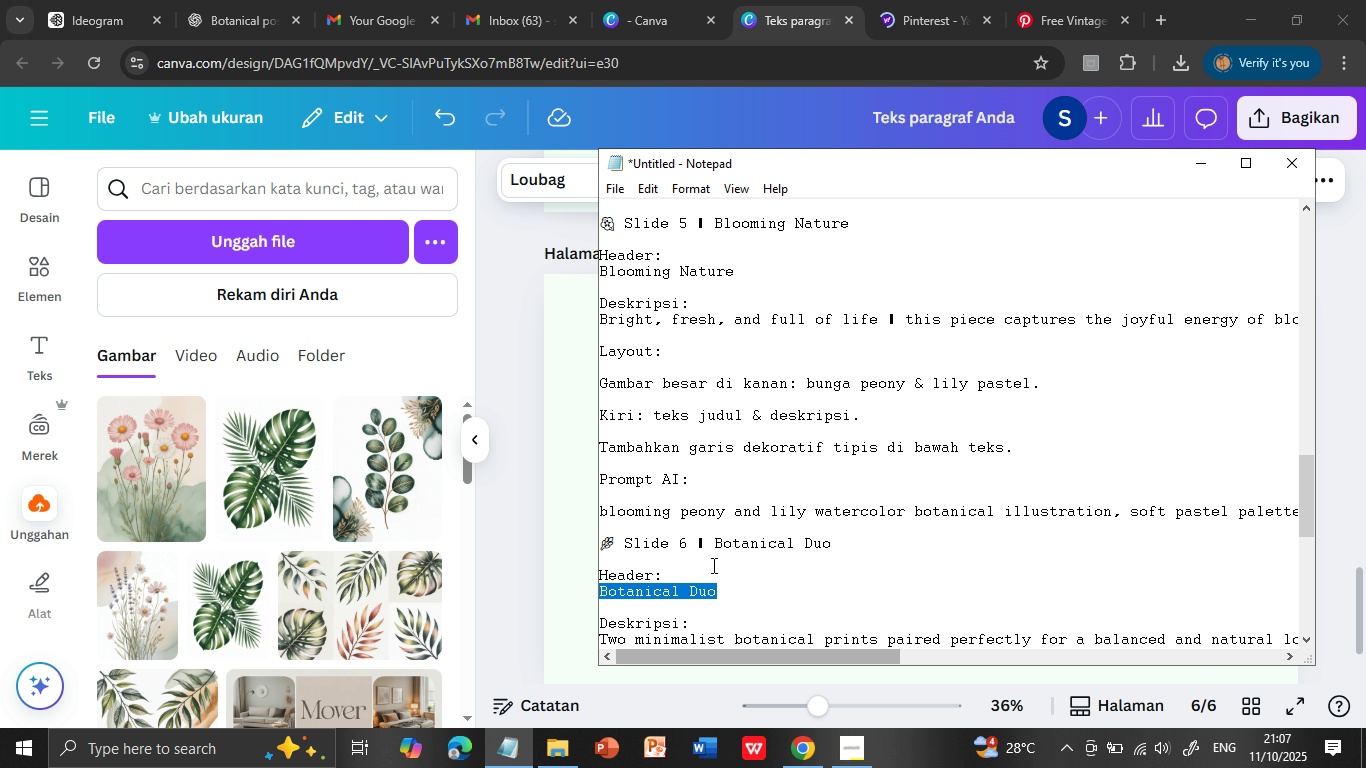 
left_click([507, 746])
 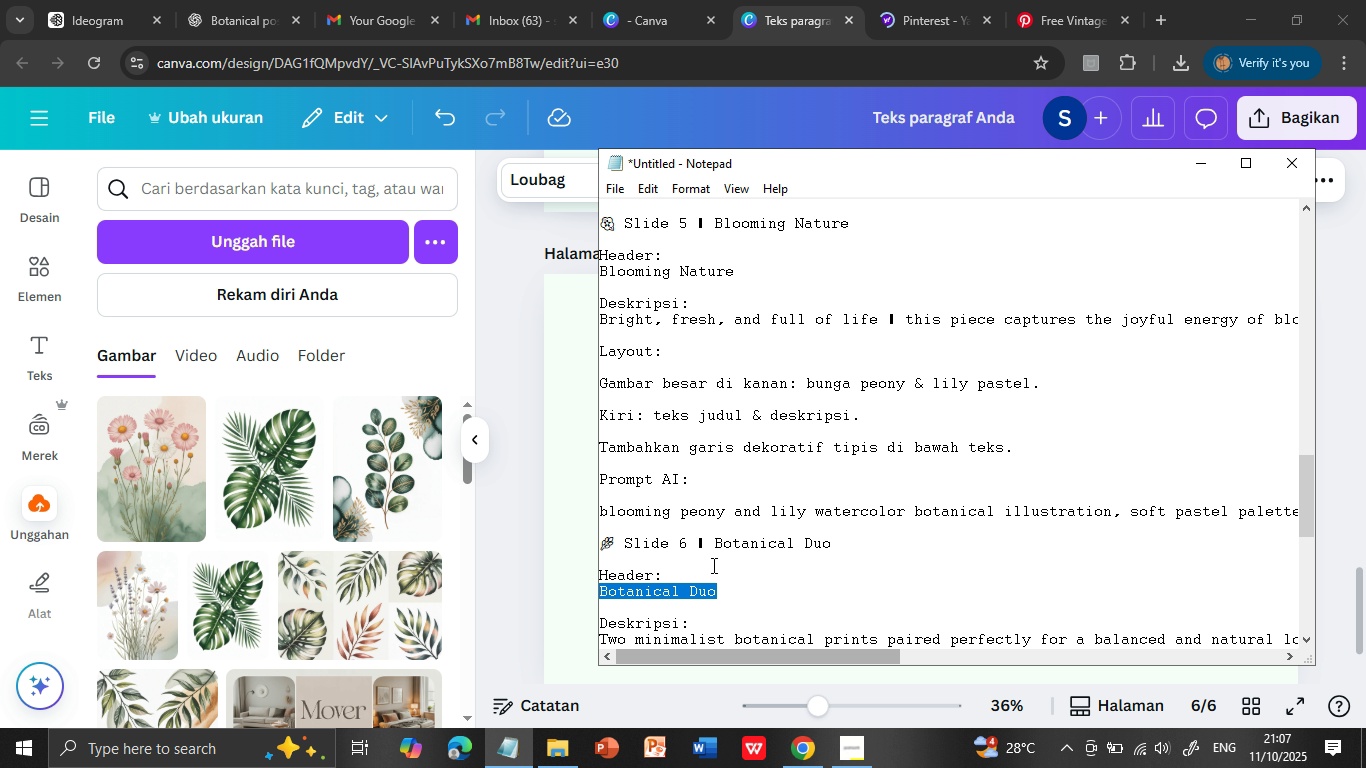 
scroll: coordinate [712, 564], scroll_direction: down, amount: 2.0
 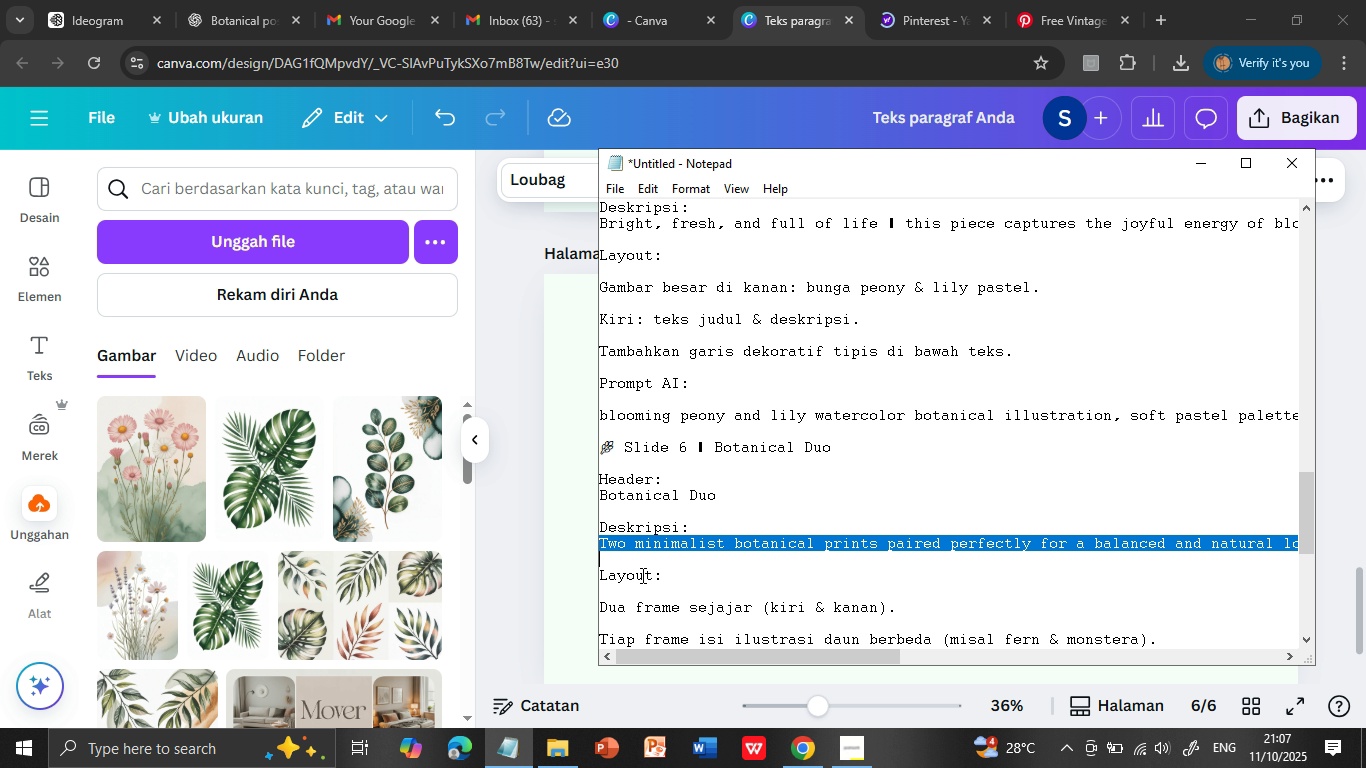 
left_click([601, 546])
 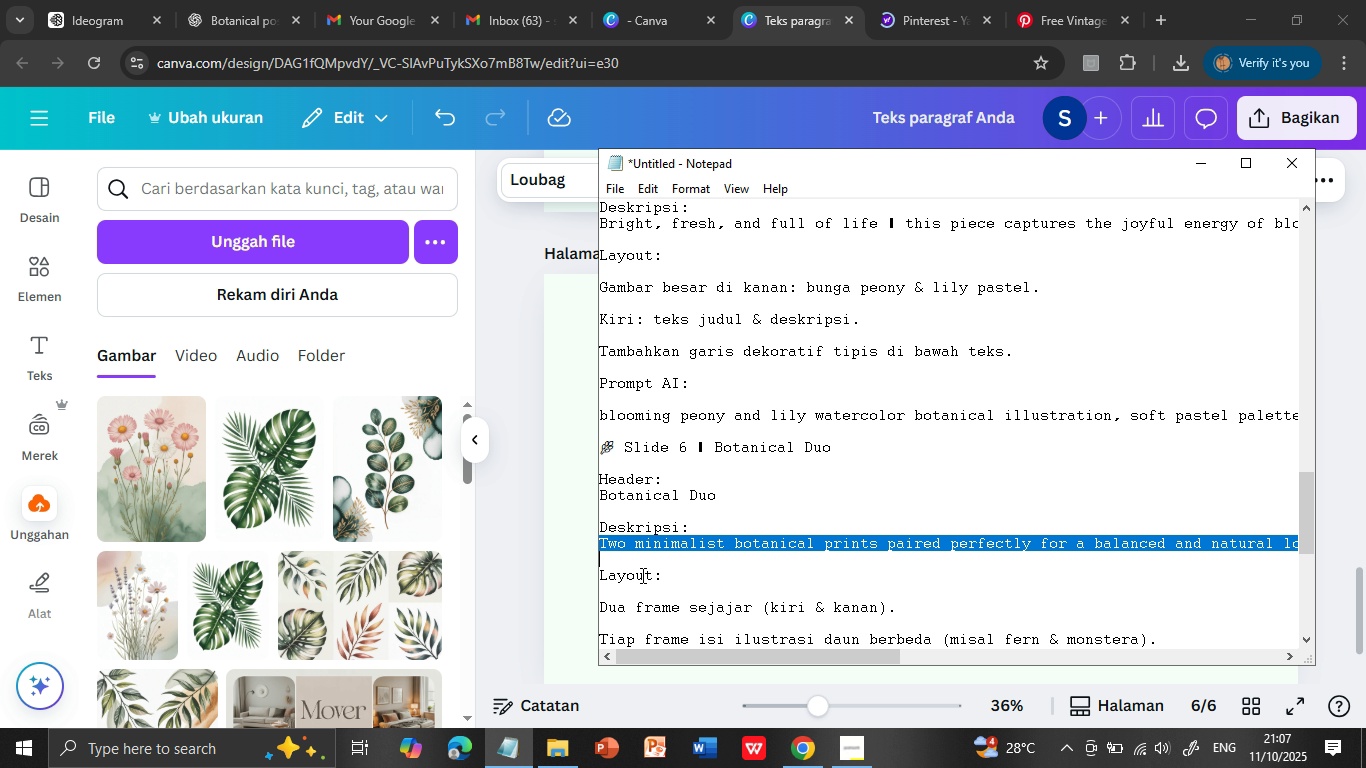 
hold_key(key=ShiftLeft, duration=0.95)
 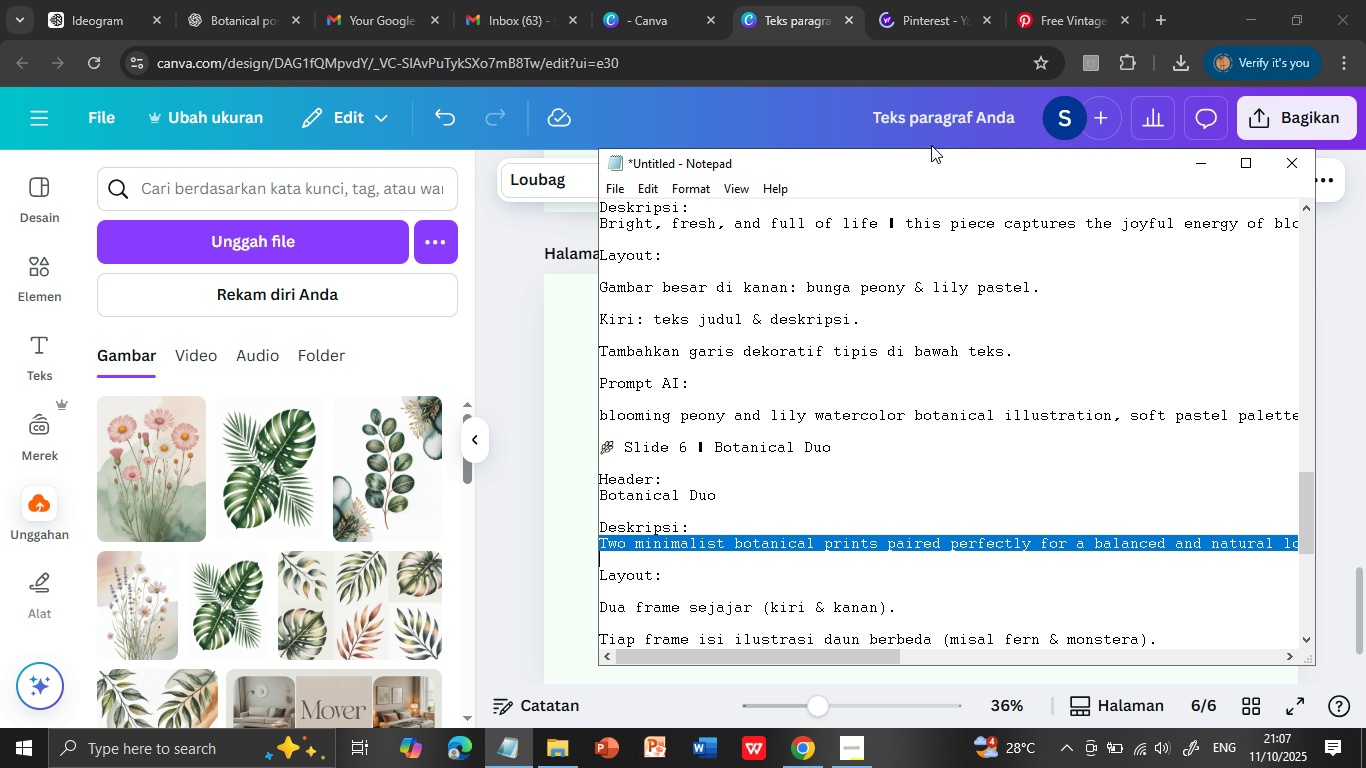 
hold_key(key=ArrowDown, duration=4.62)
 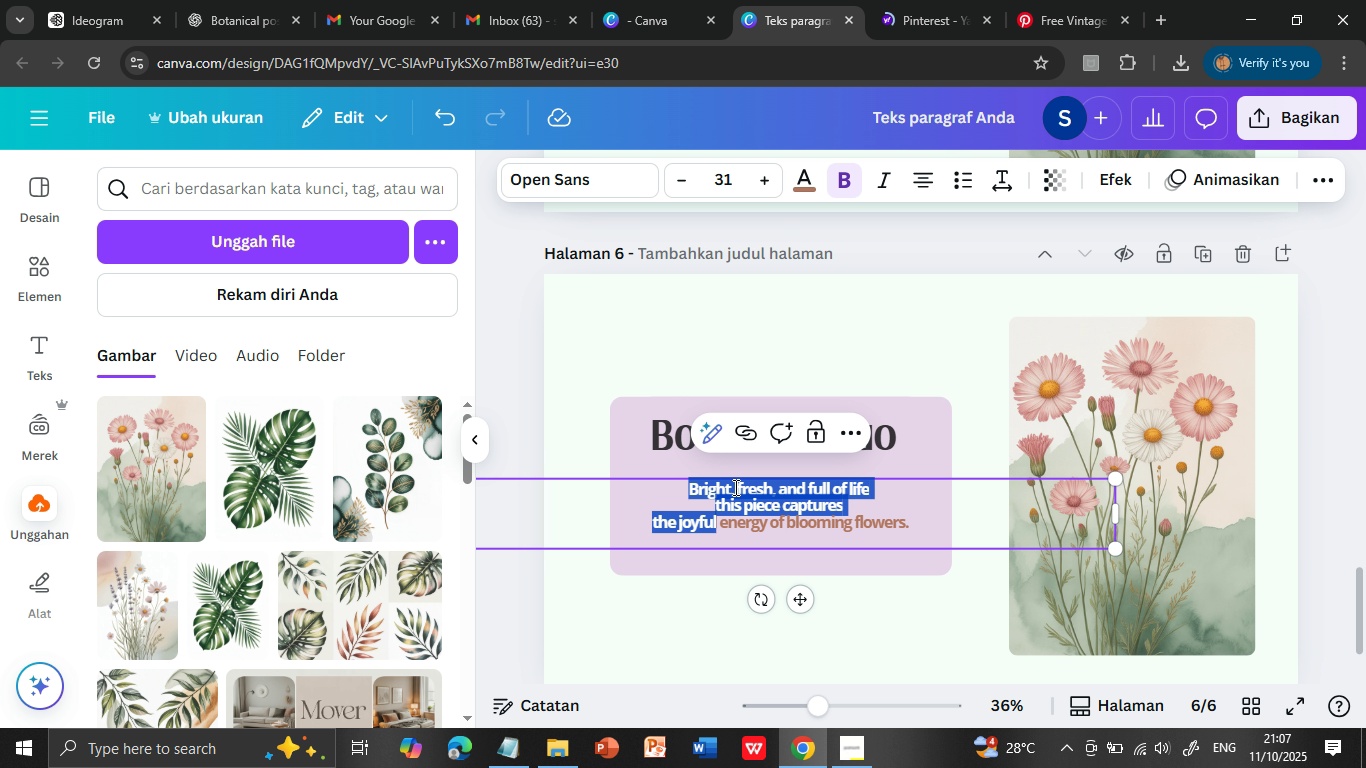 
hold_key(key=ControlLeft, duration=0.62)
 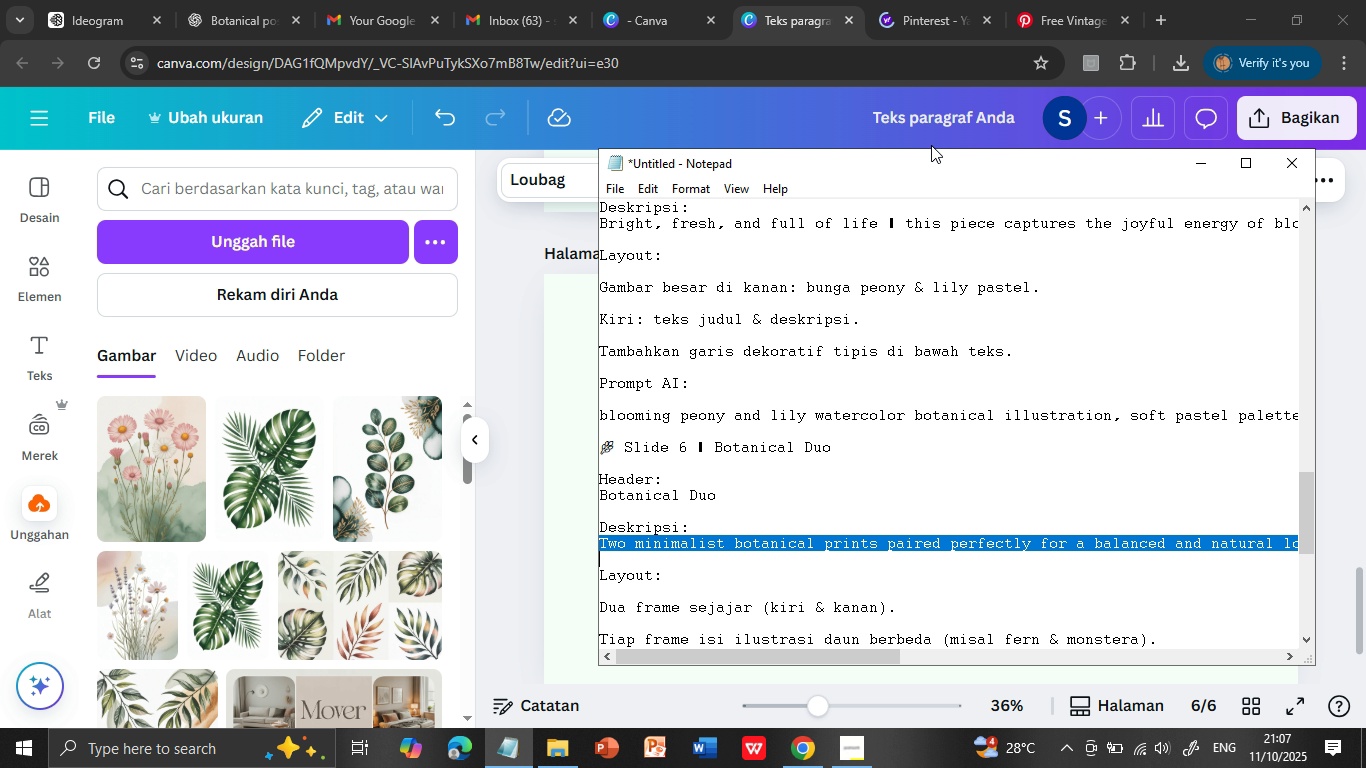 
hold_key(key=C, duration=0.42)
 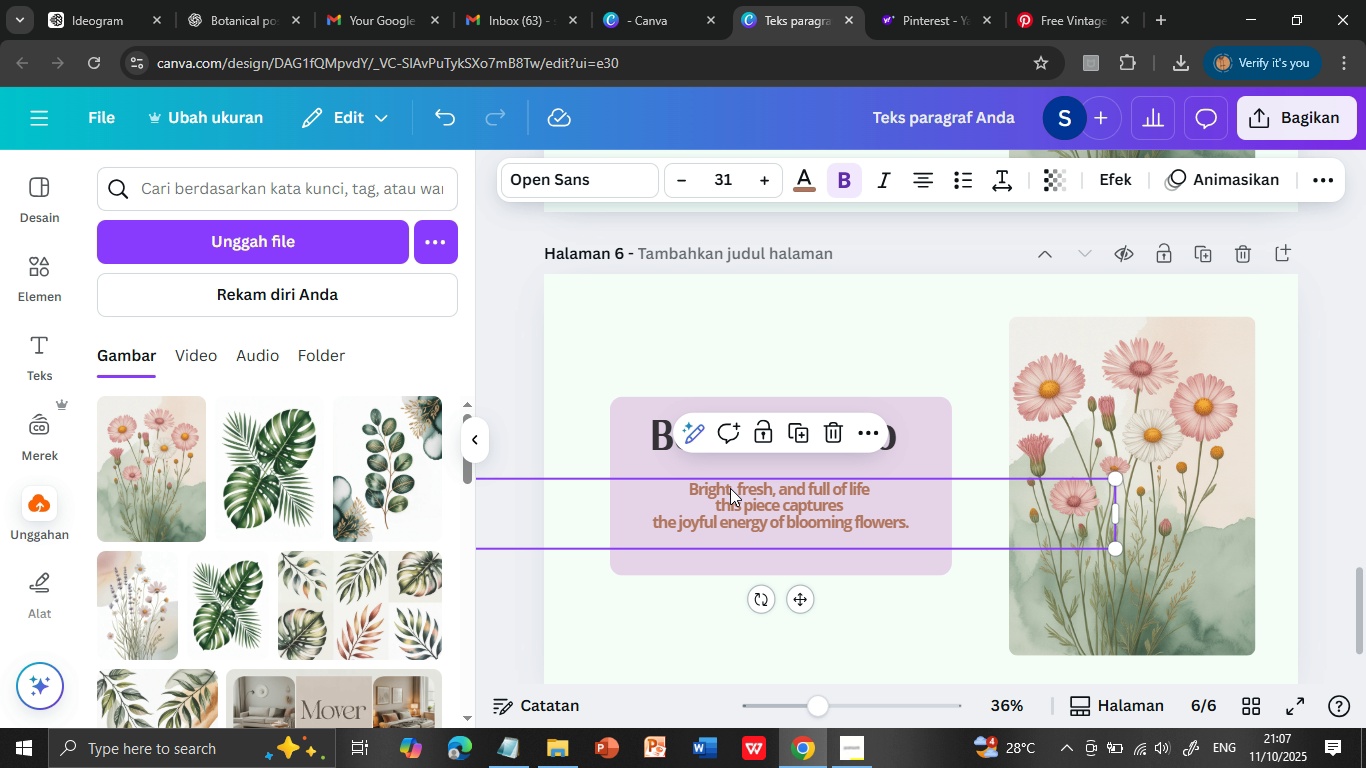 
left_click([815, 14])
 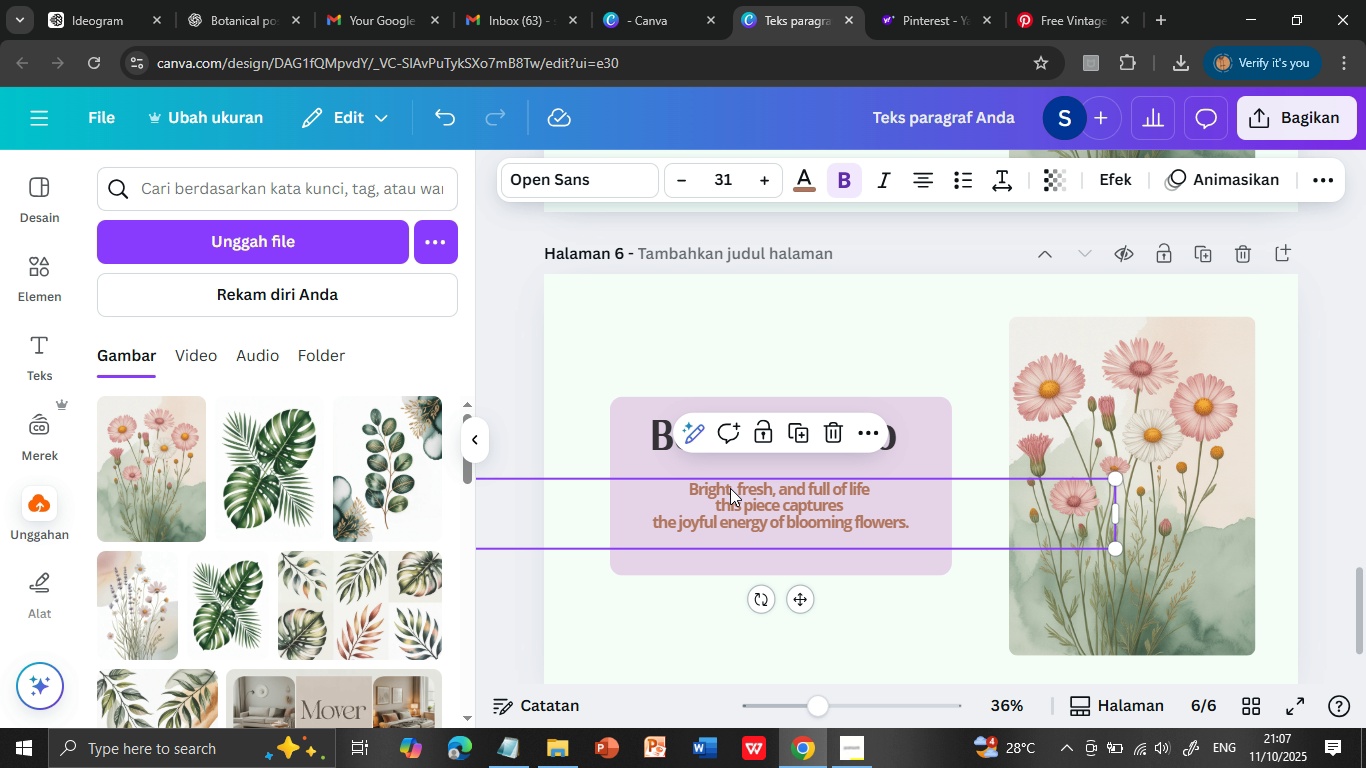 
triple_click([730, 488])
 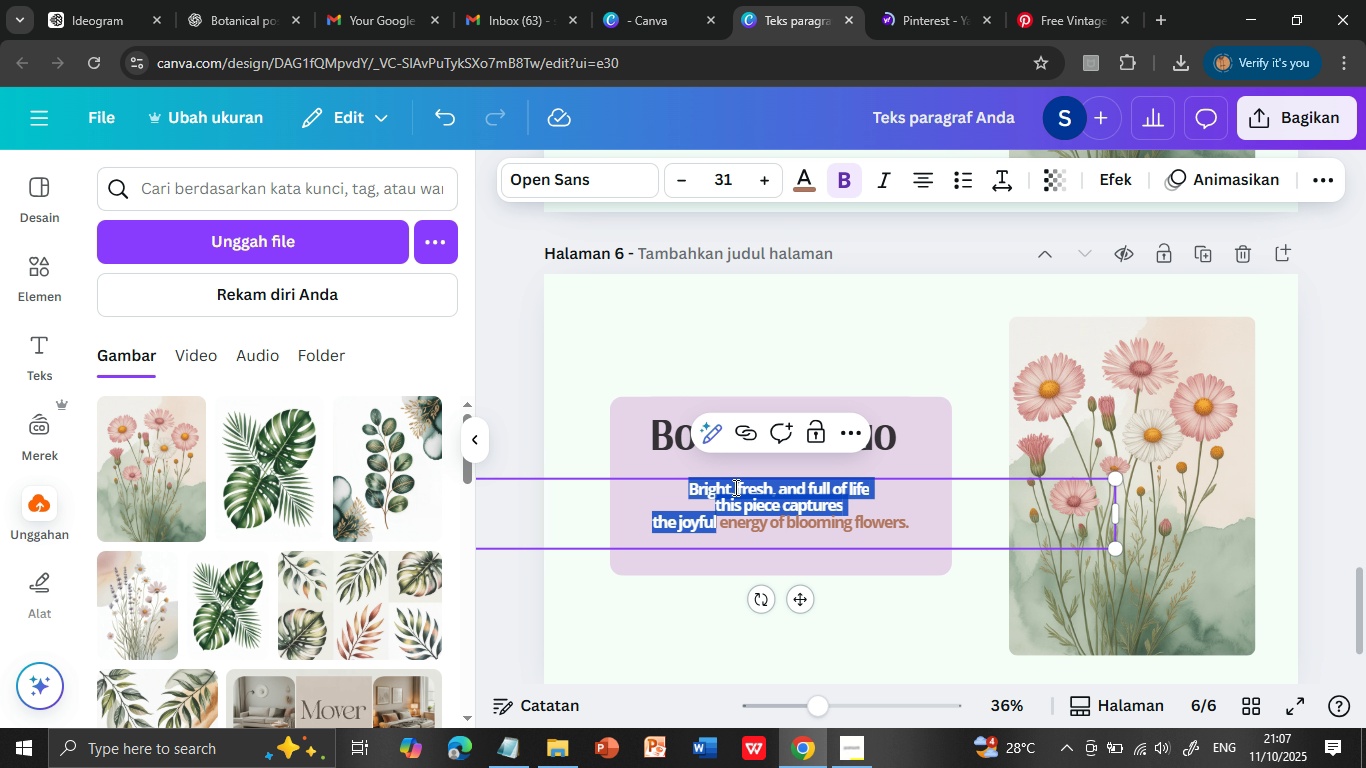 
double_click([730, 488])
 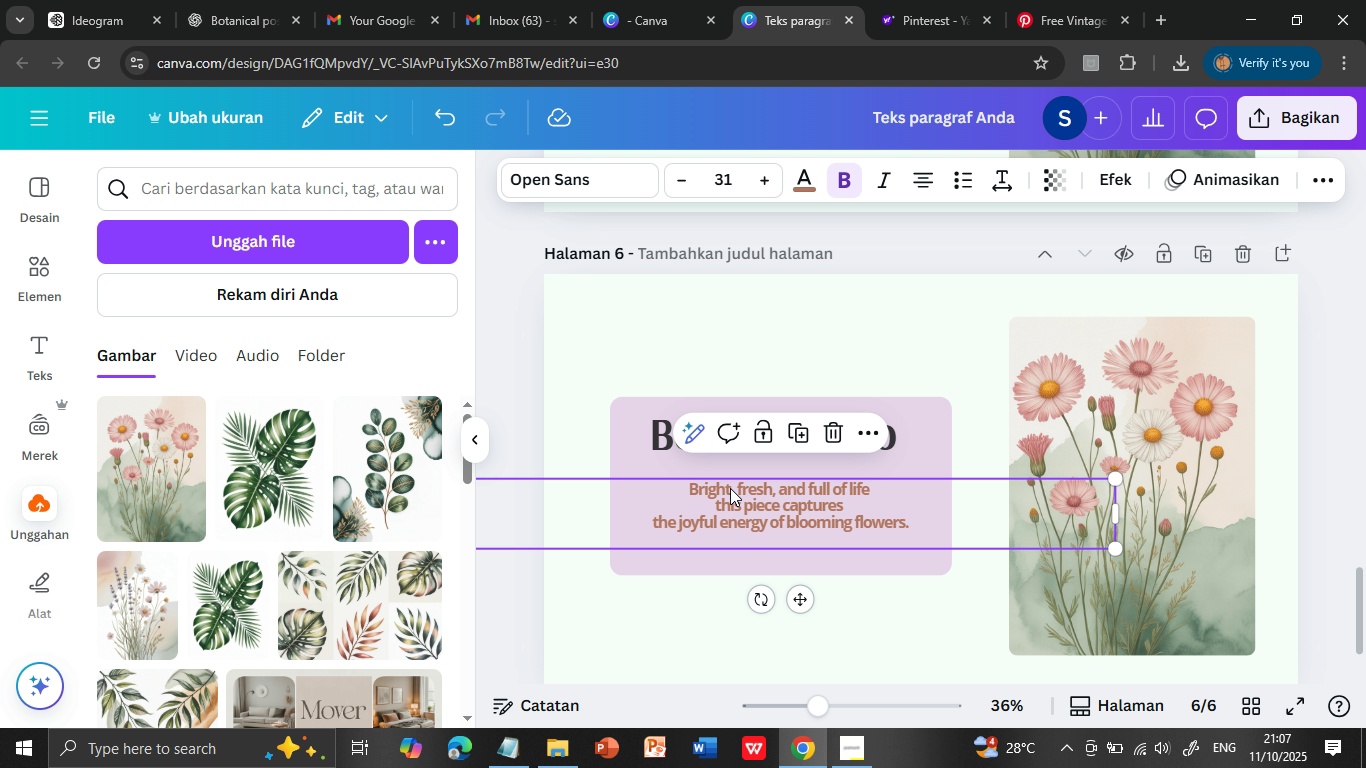 
key(Shift+ArrowDown)
 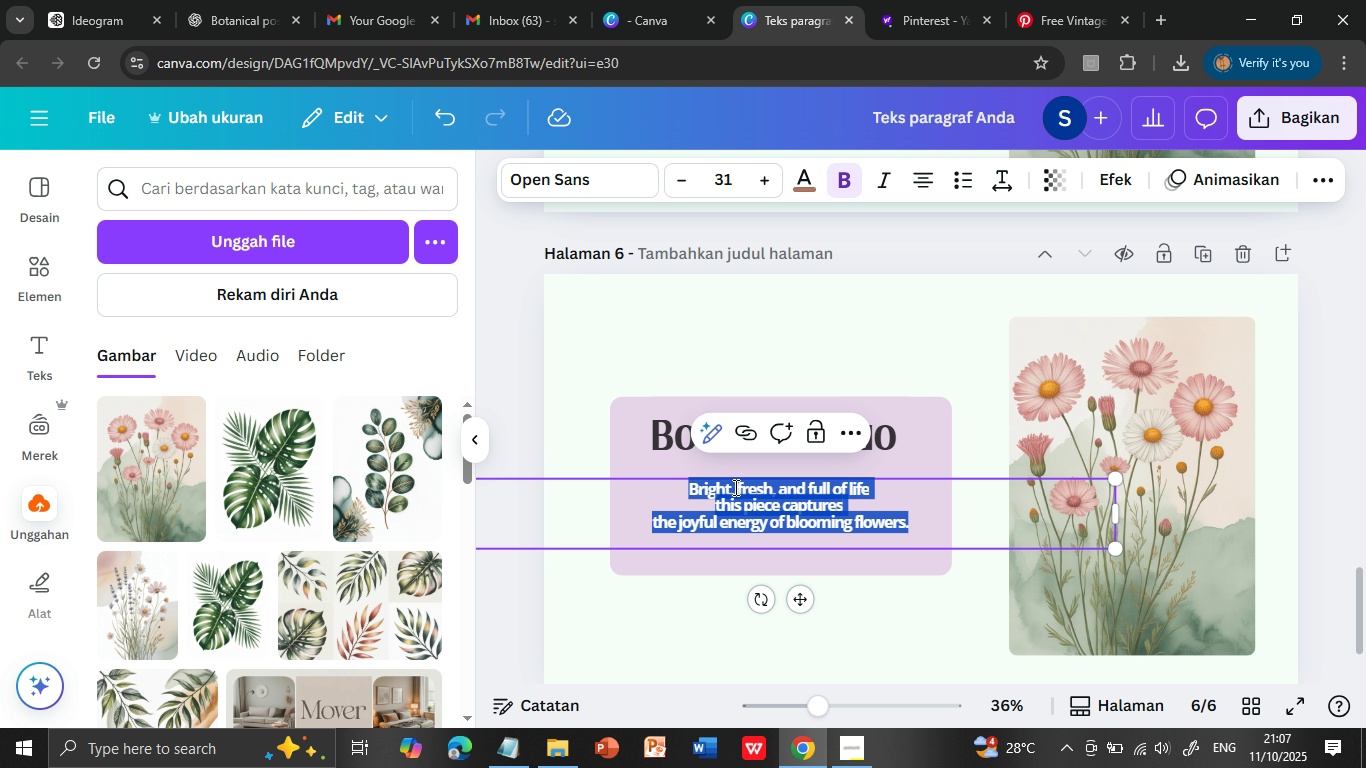 
key(Control+V)
 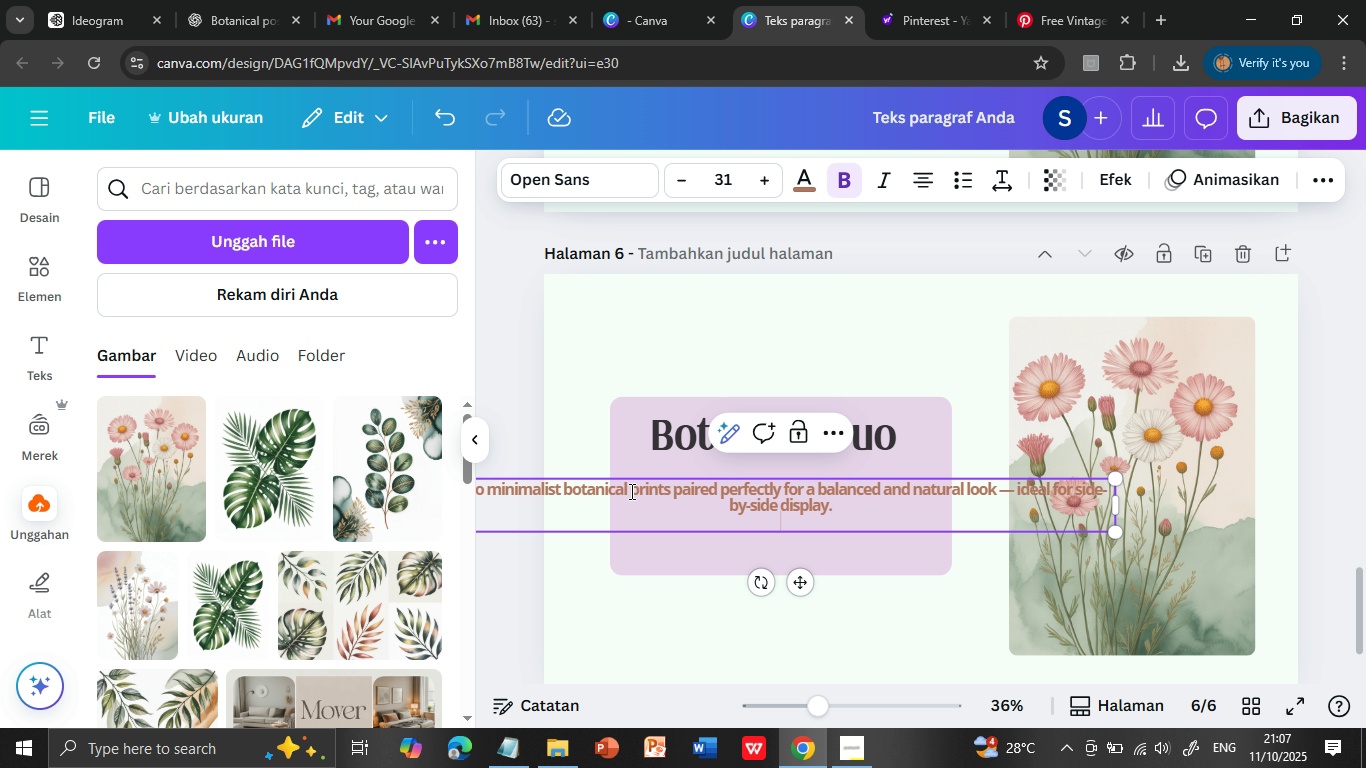 
left_click([630, 491])
 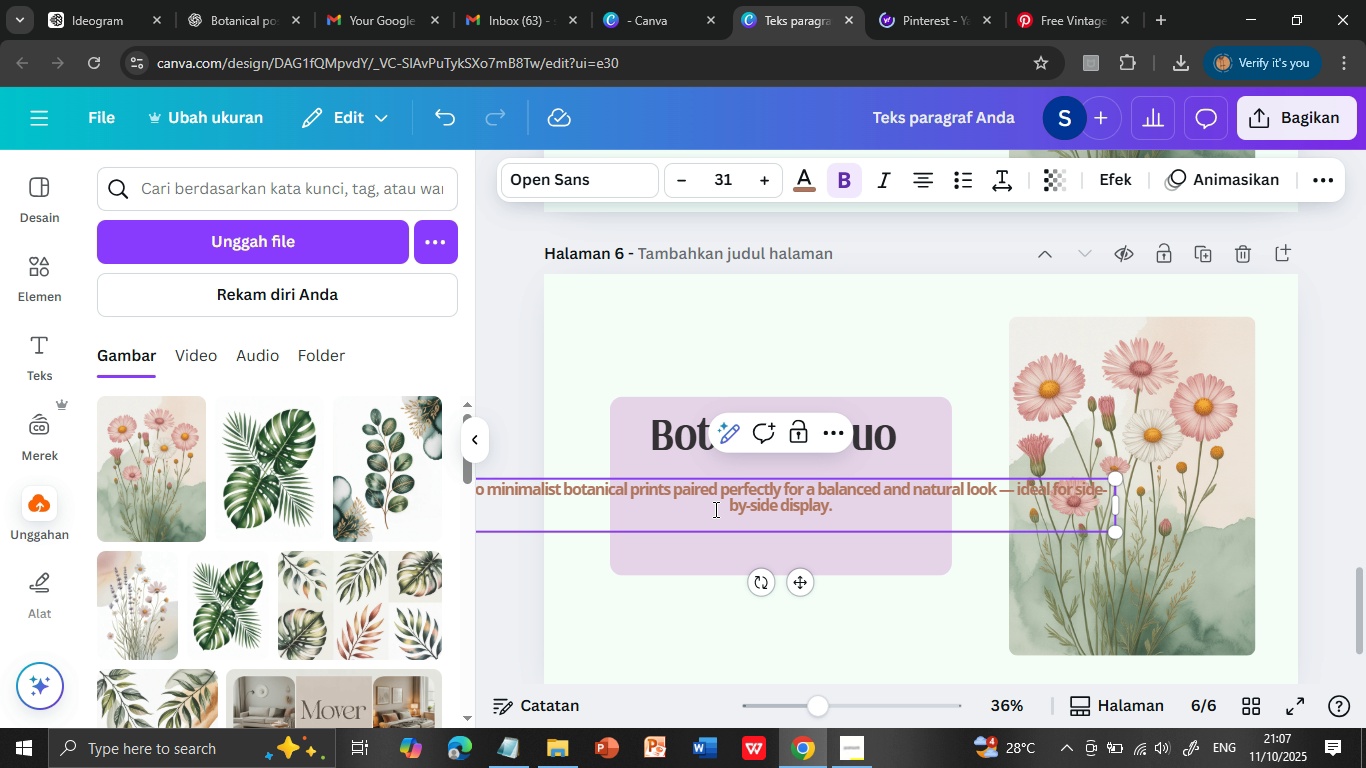 
left_click([672, 488])
 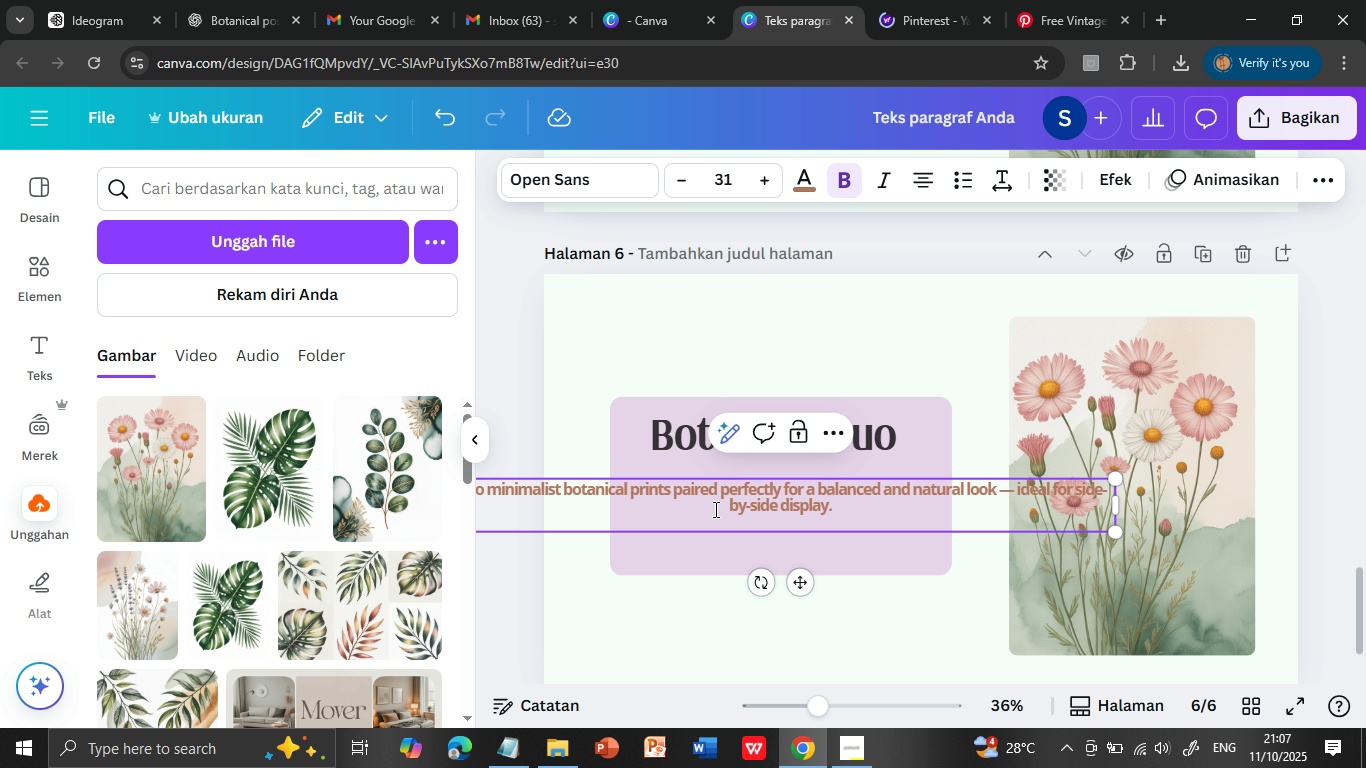 
hold_key(key=Enter, duration=7.98)
 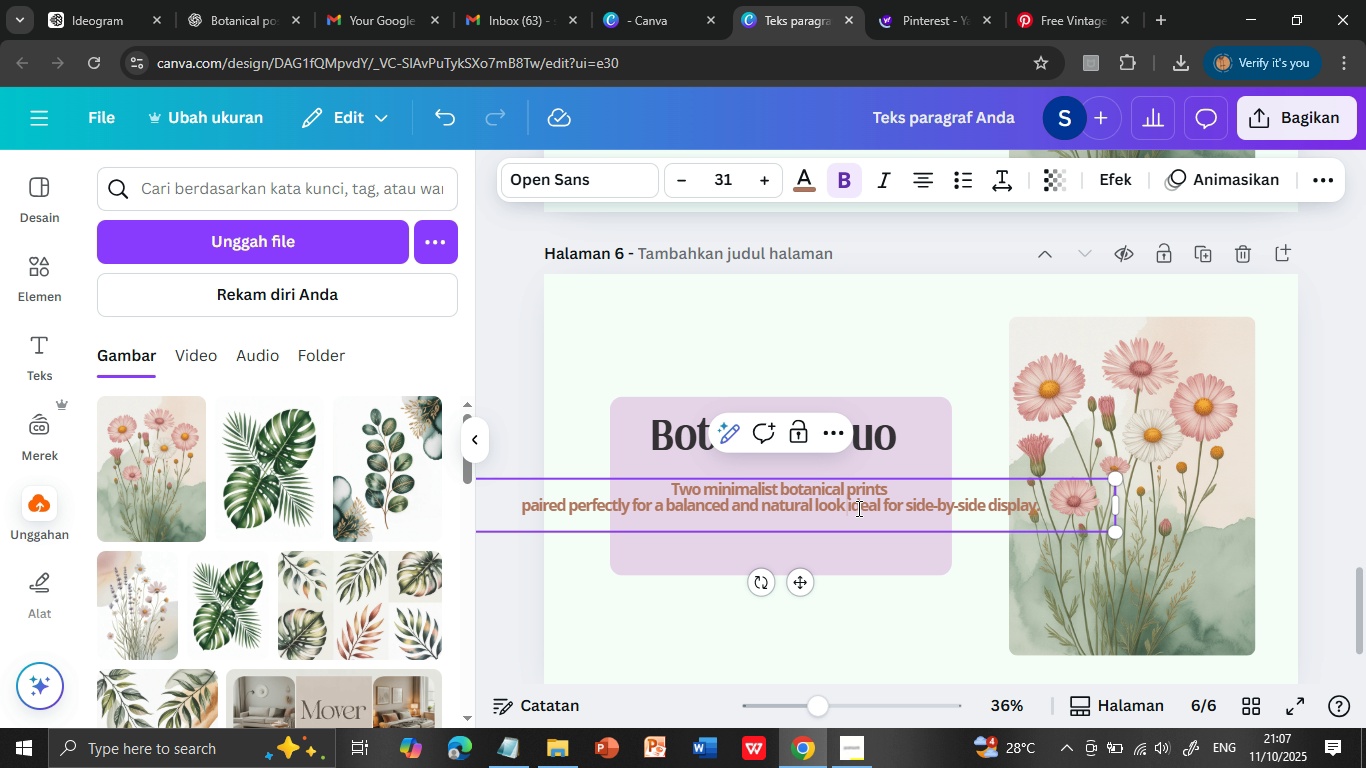 
left_click([841, 507])
 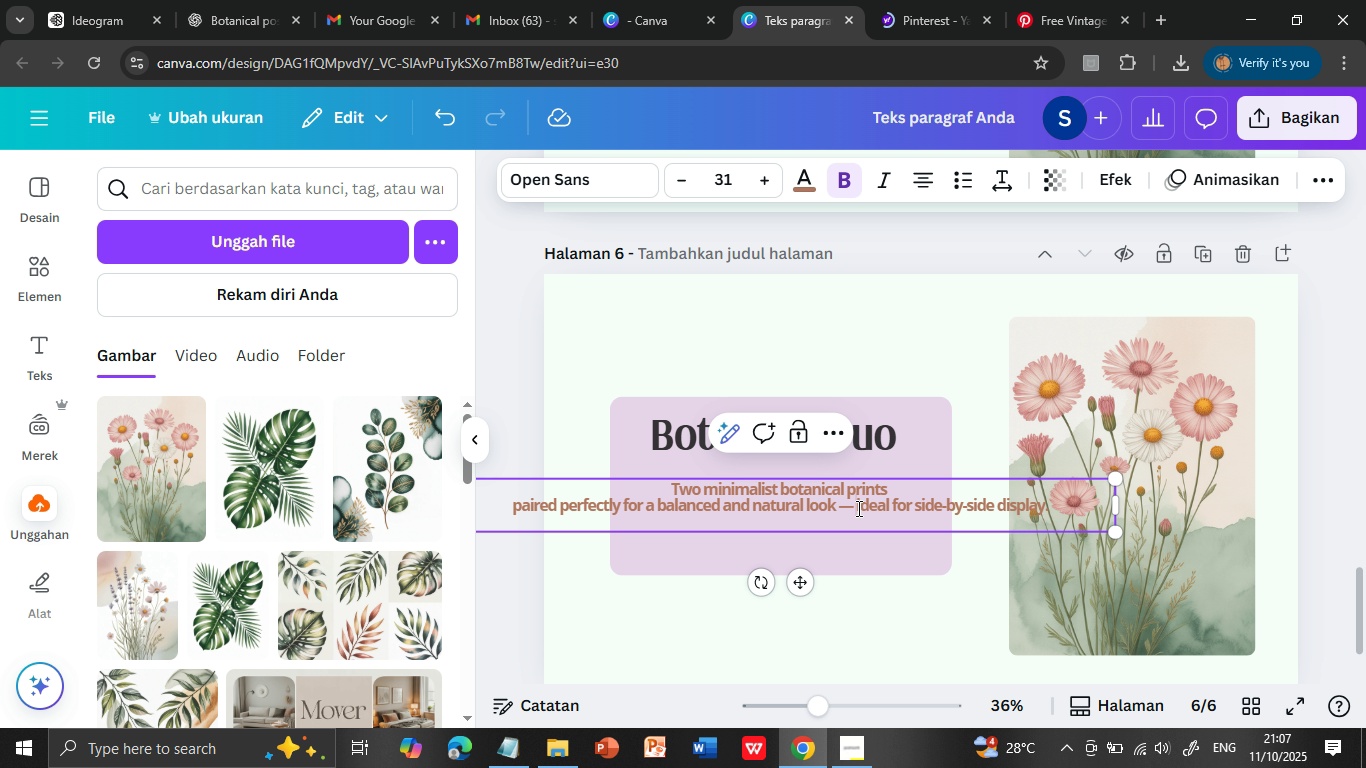 
hold_key(key=ArrowRight, duration=0.55)
 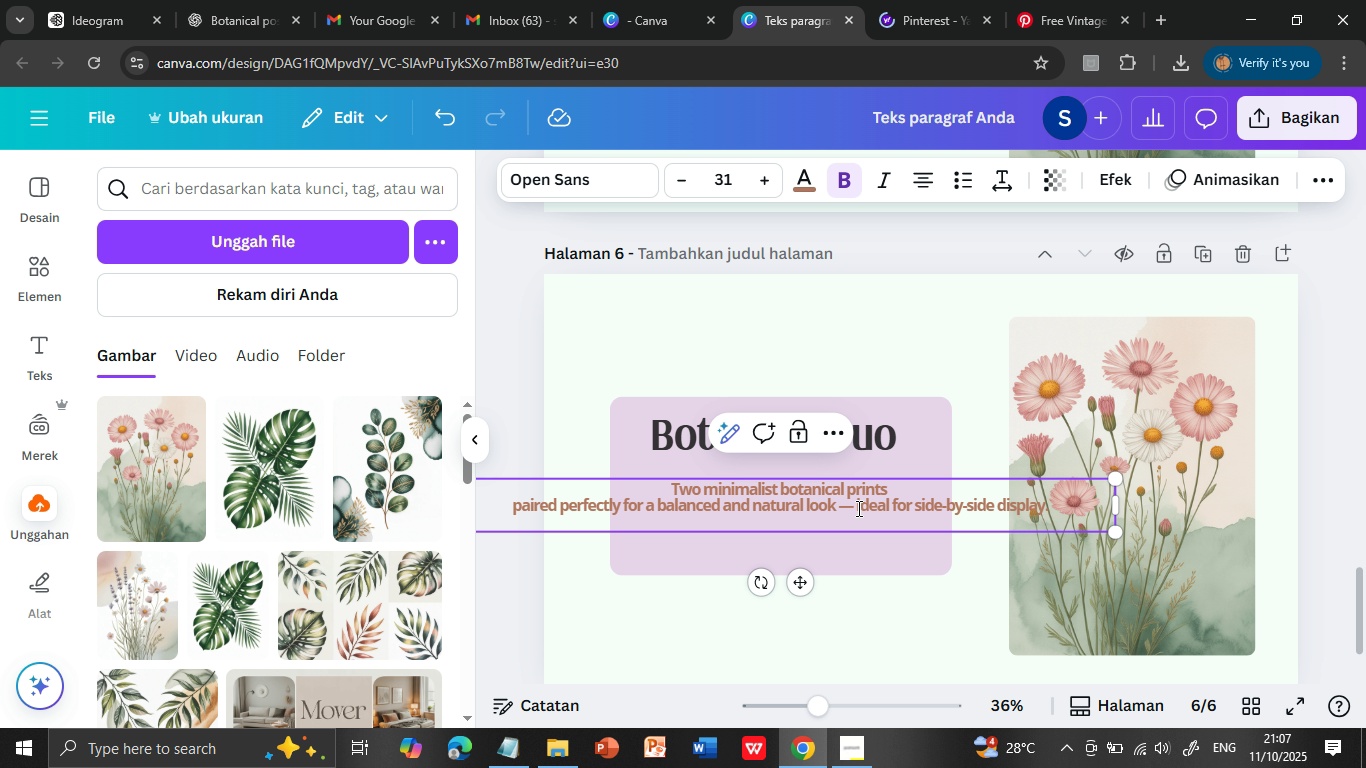 
hold_key(key=Backspace, duration=0.38)
 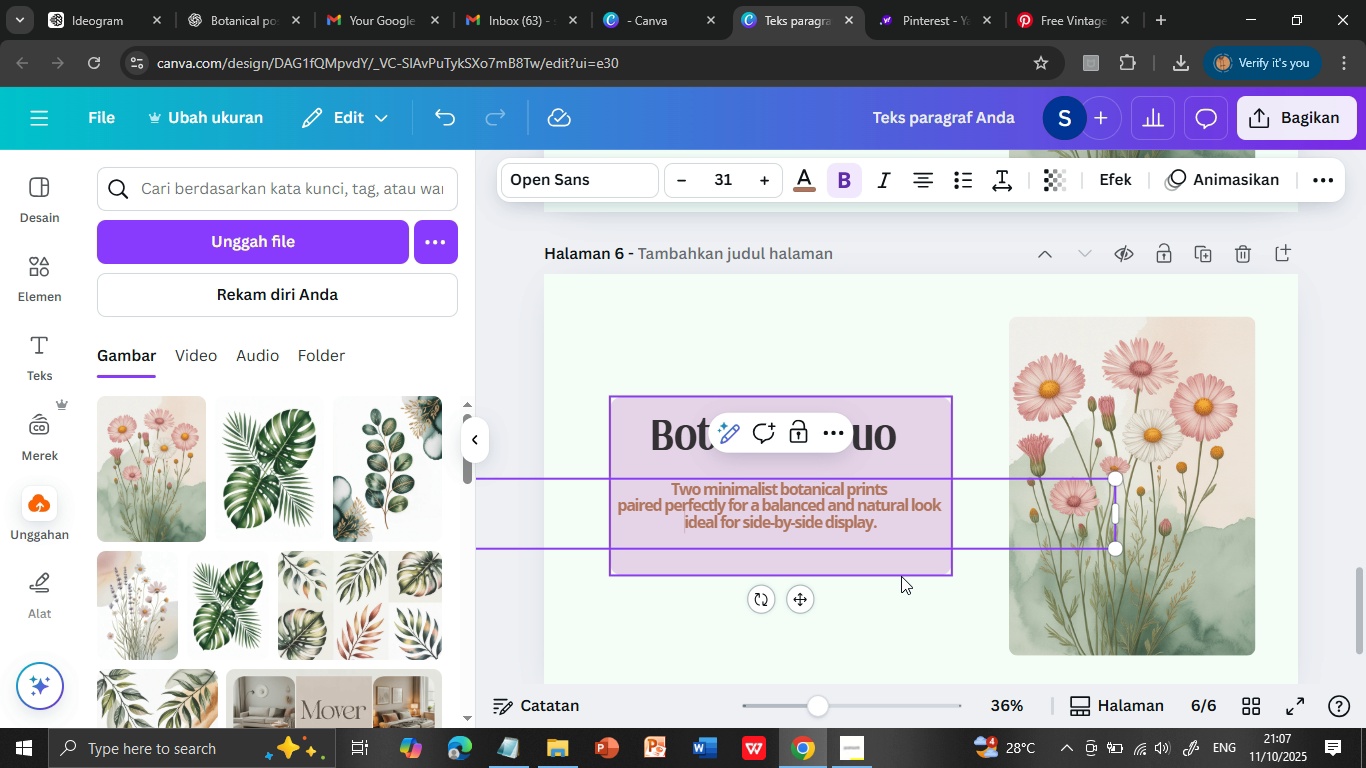 
left_click([914, 617])
 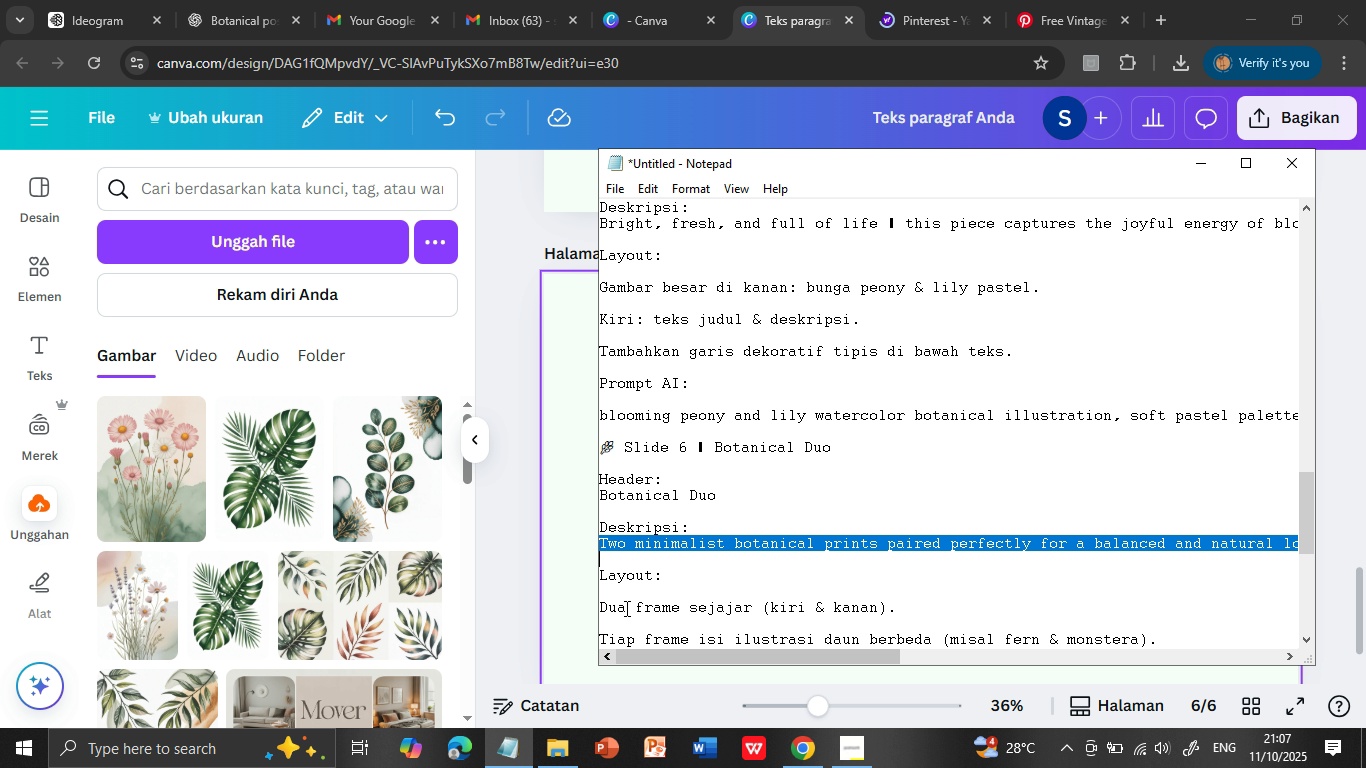 
wait(6.43)
 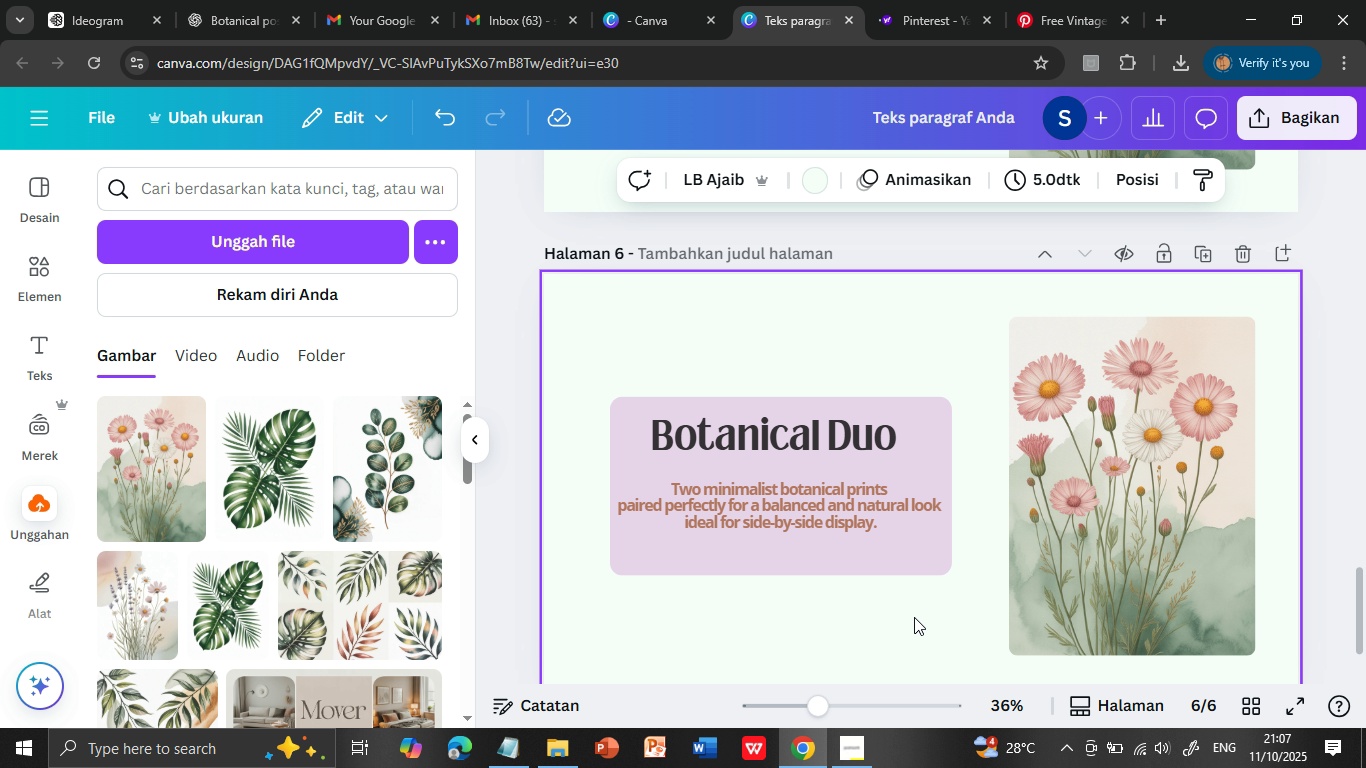 
left_click([490, 759])
 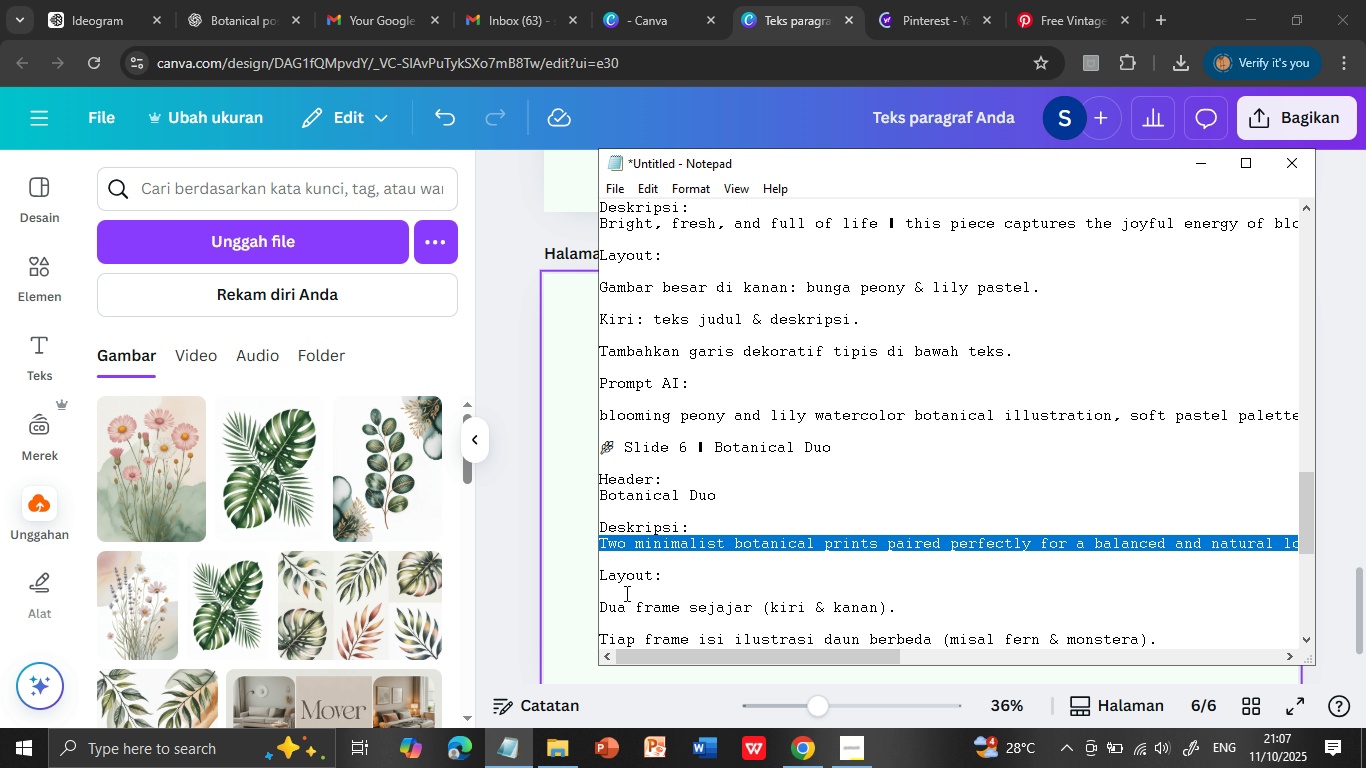 
scroll: coordinate [618, 516], scroll_direction: down, amount: 3.0
 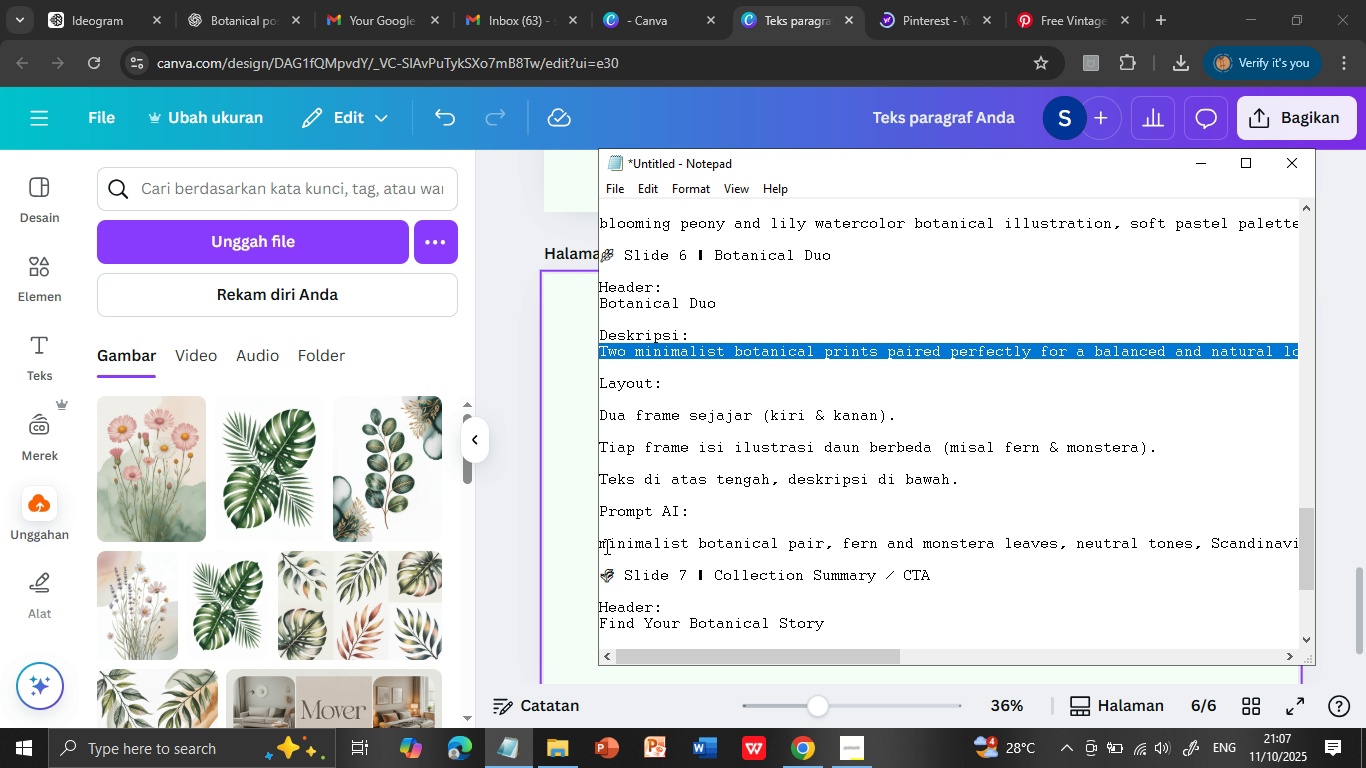 
left_click([603, 547])
 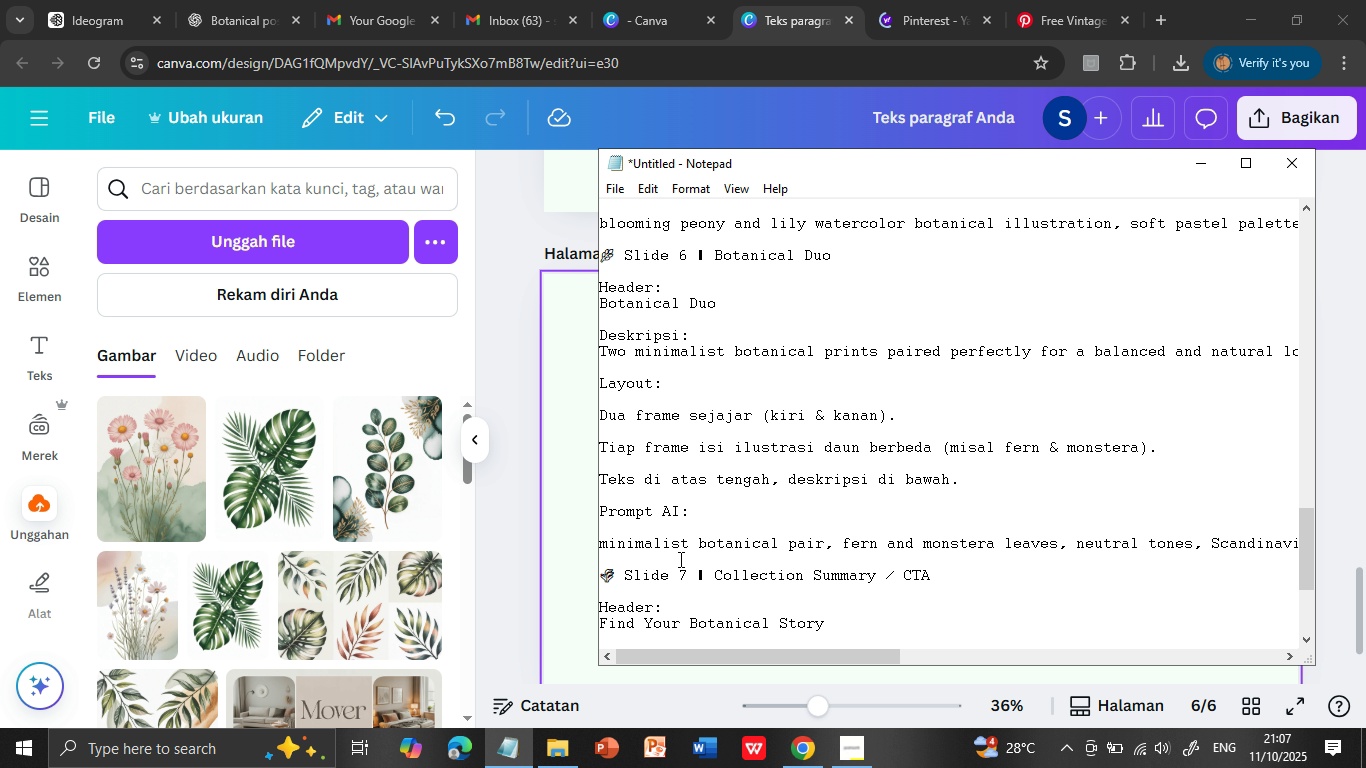 
key(Shift+ArrowDown)
 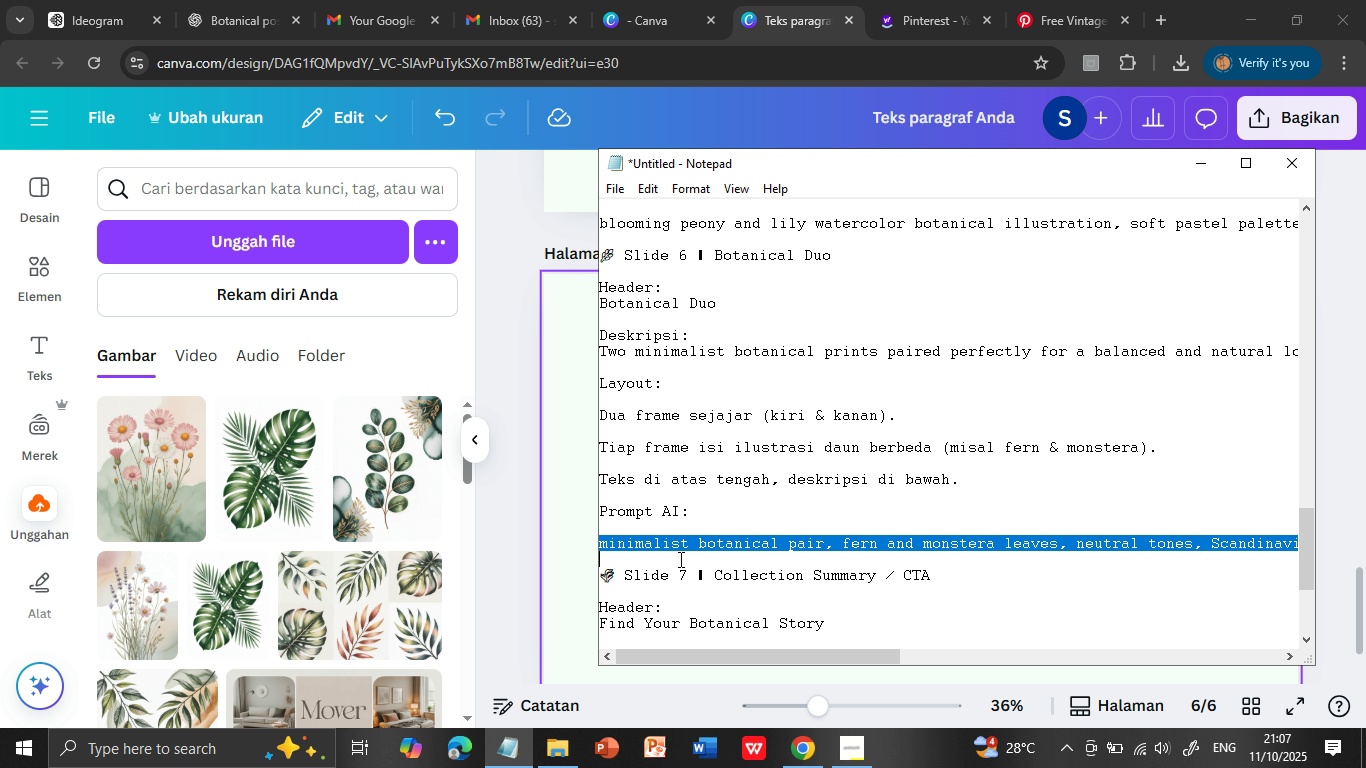 
key(Control+C)
 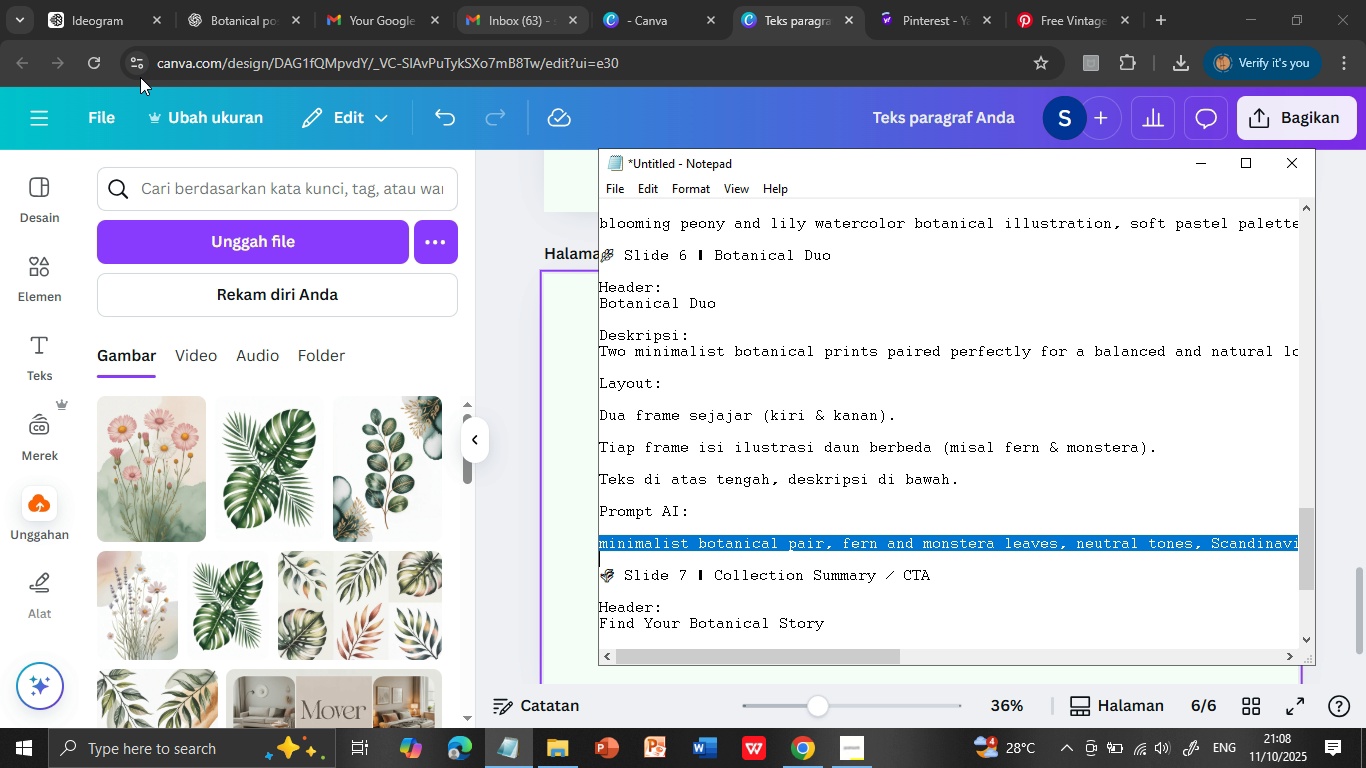 
wait(5.49)
 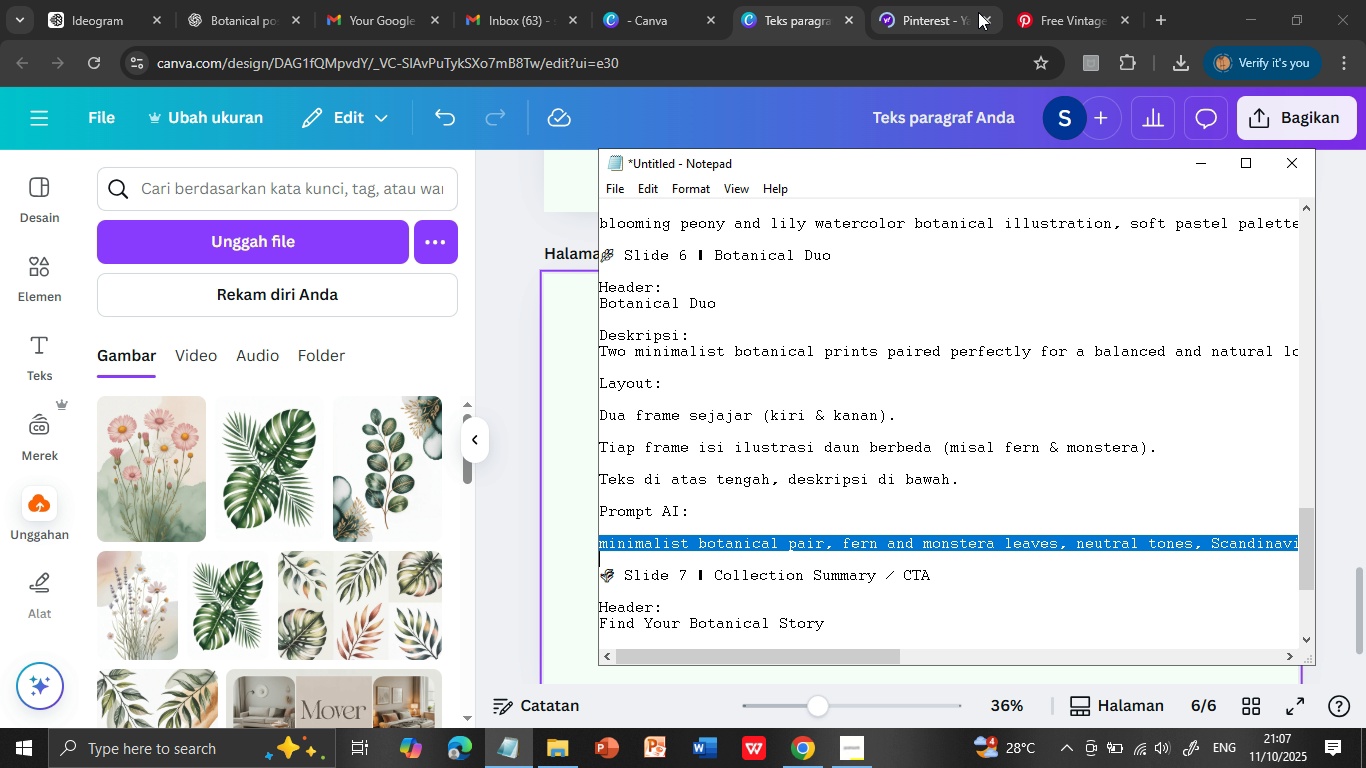 
left_click([77, 15])
 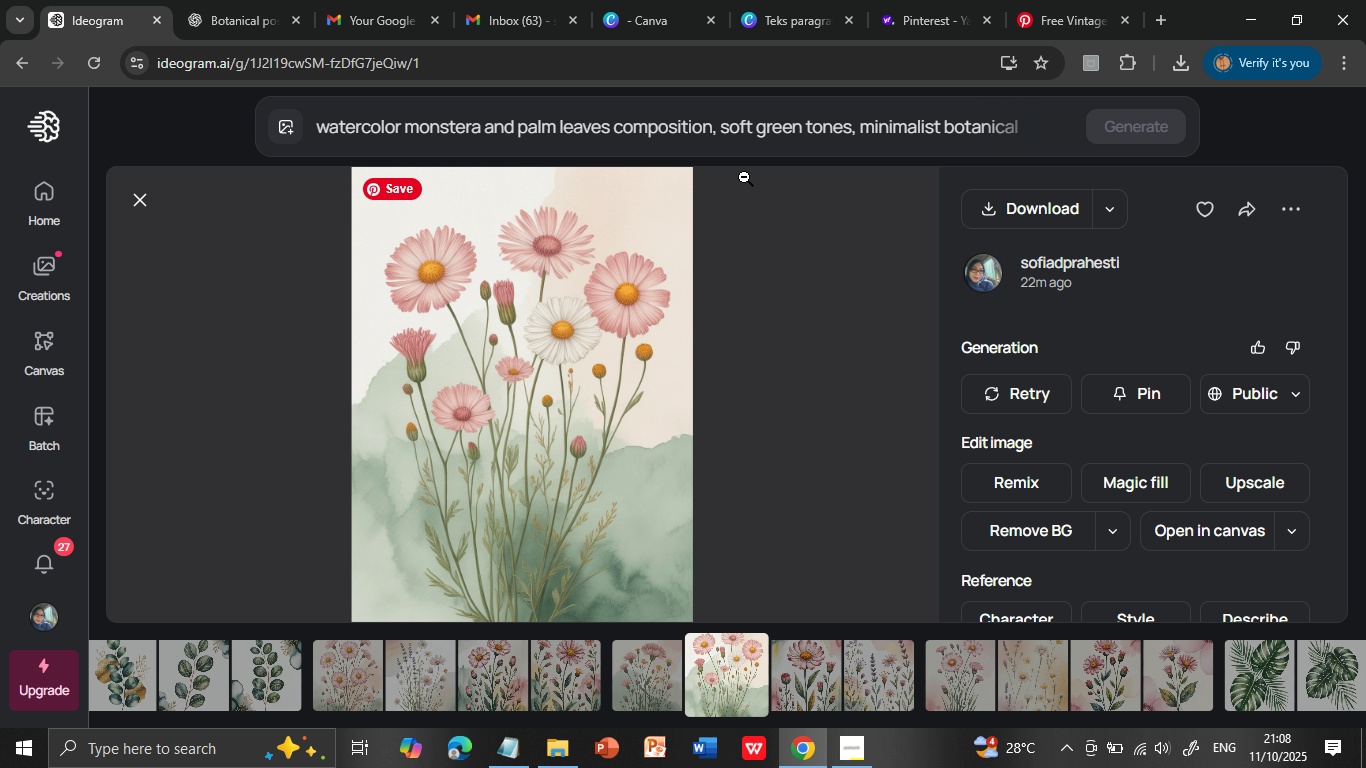 
left_click([744, 127])
 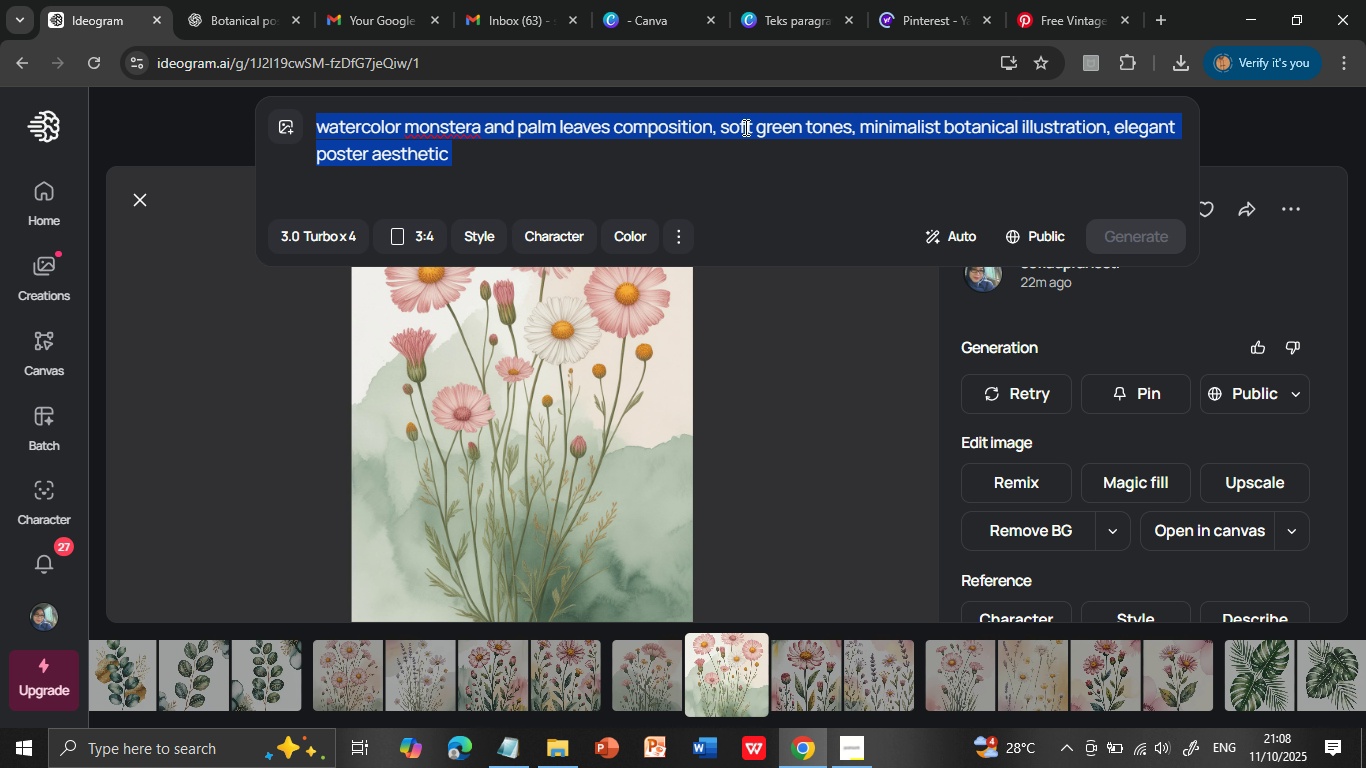 
double_click([744, 127])
 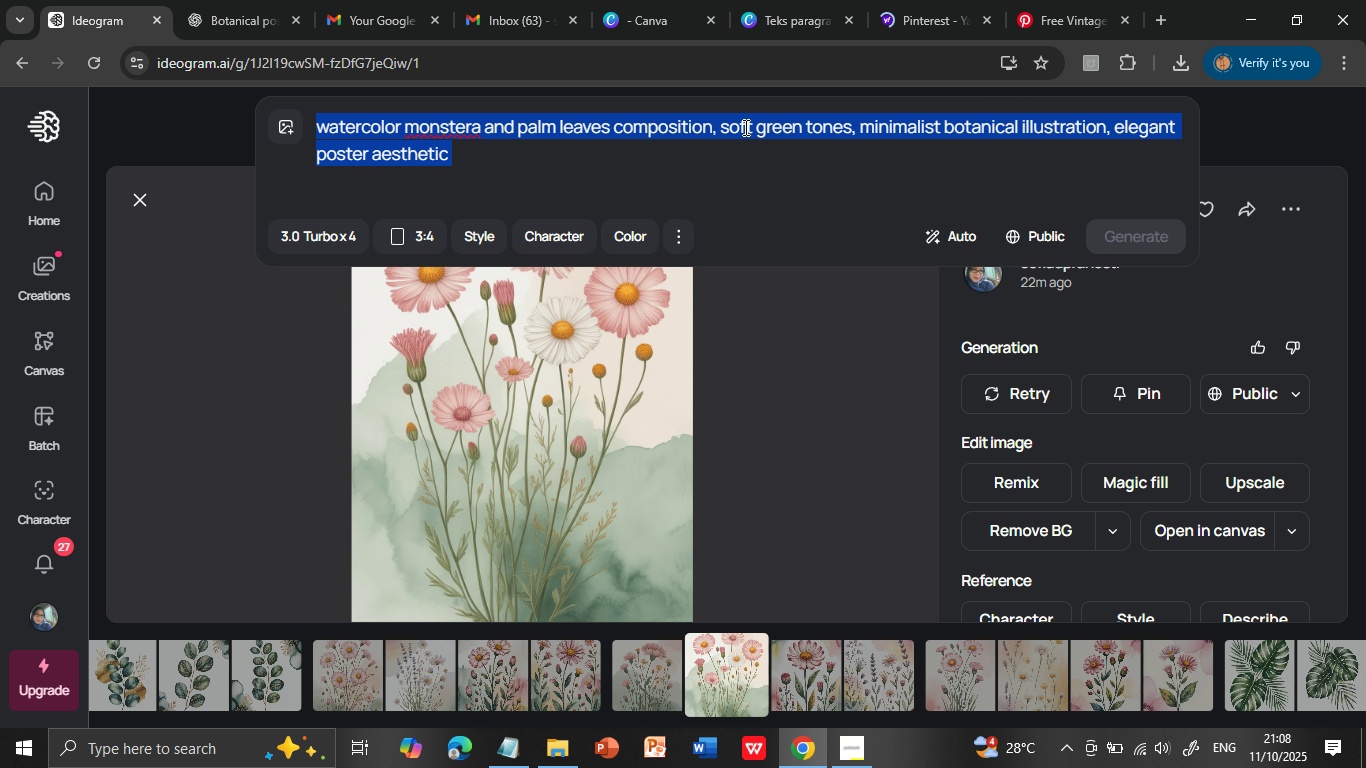 
triple_click([744, 127])
 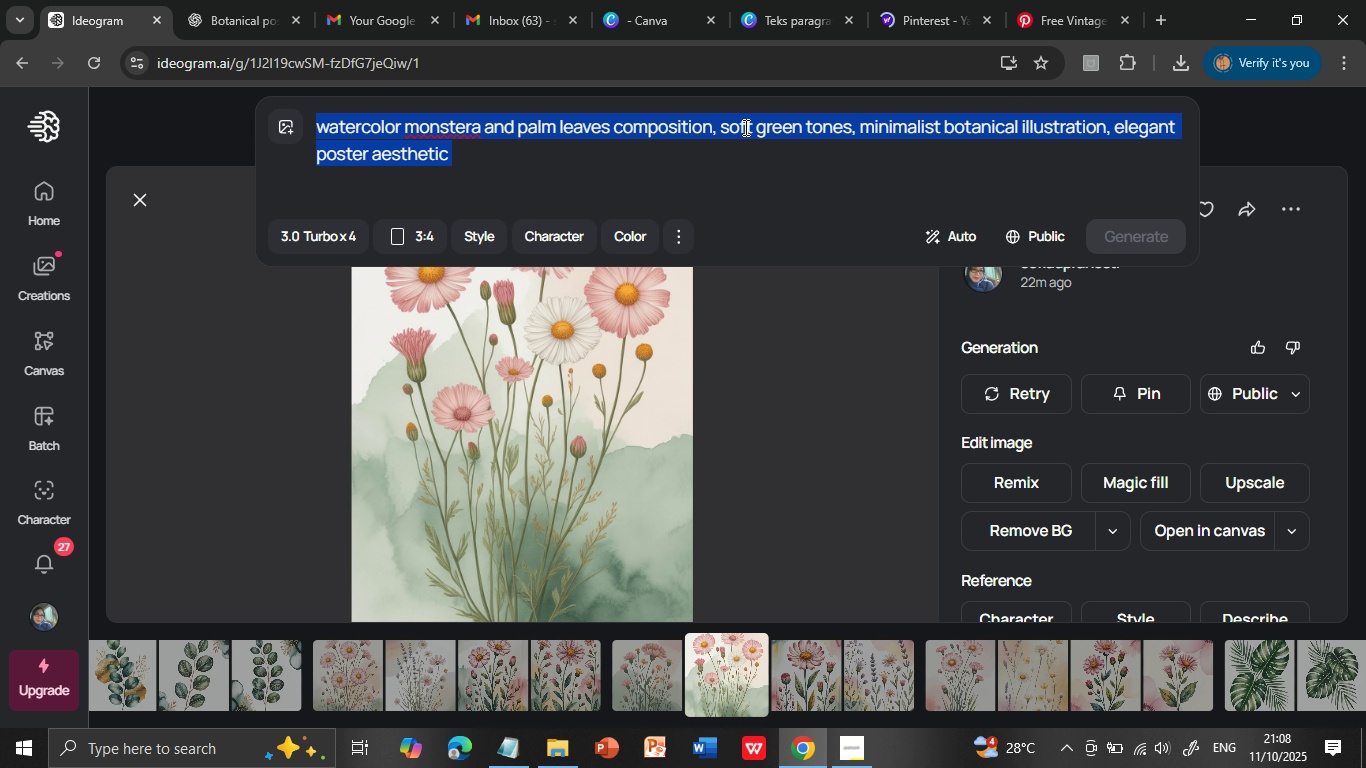 
hold_key(key=ControlLeft, duration=1.25)
 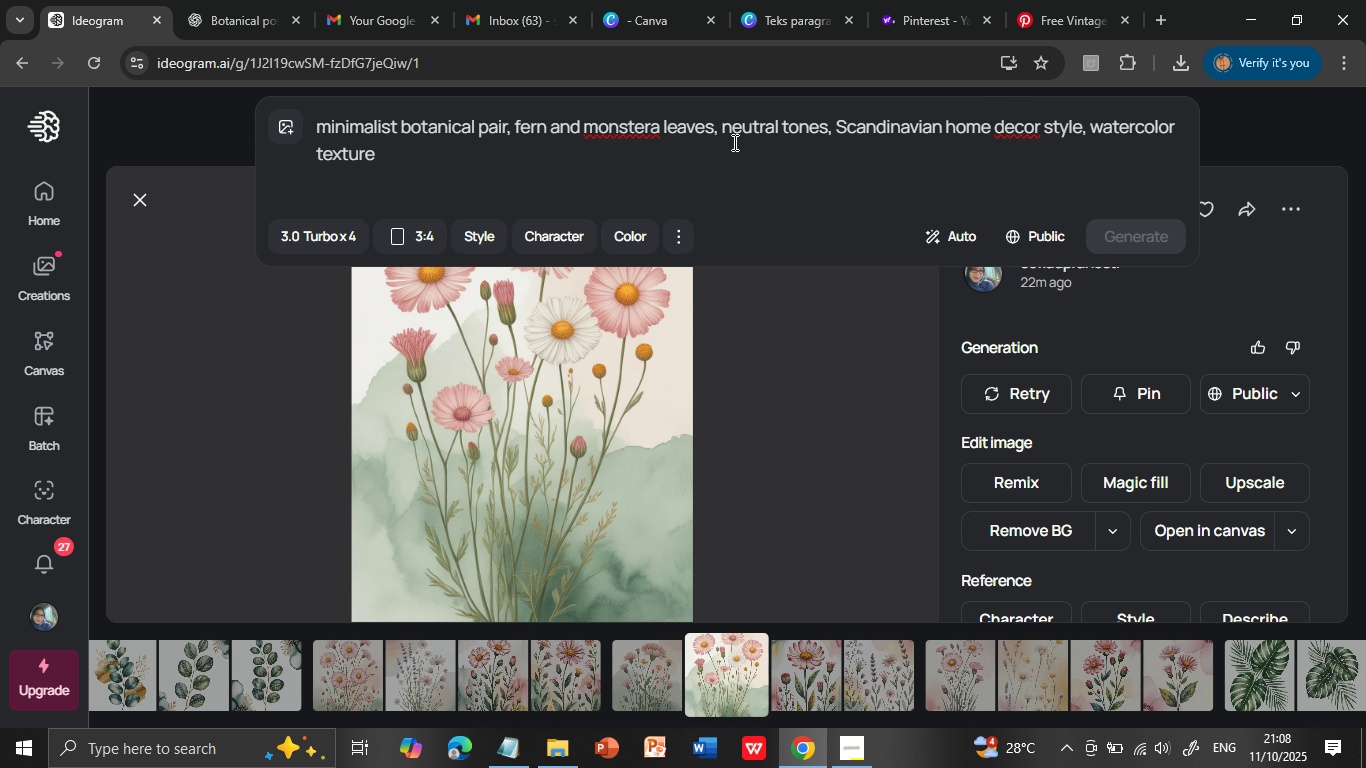 
left_click([1114, 232])
 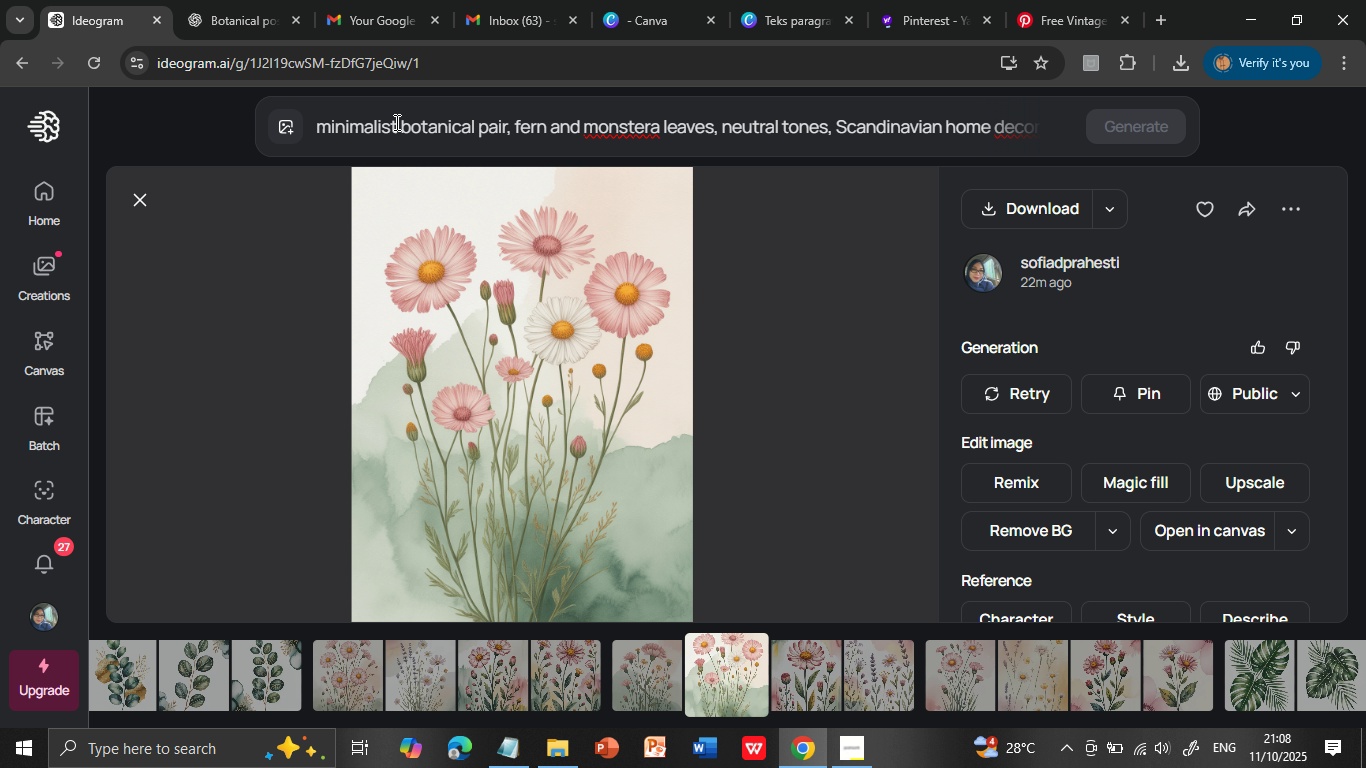 
left_click([395, 122])
 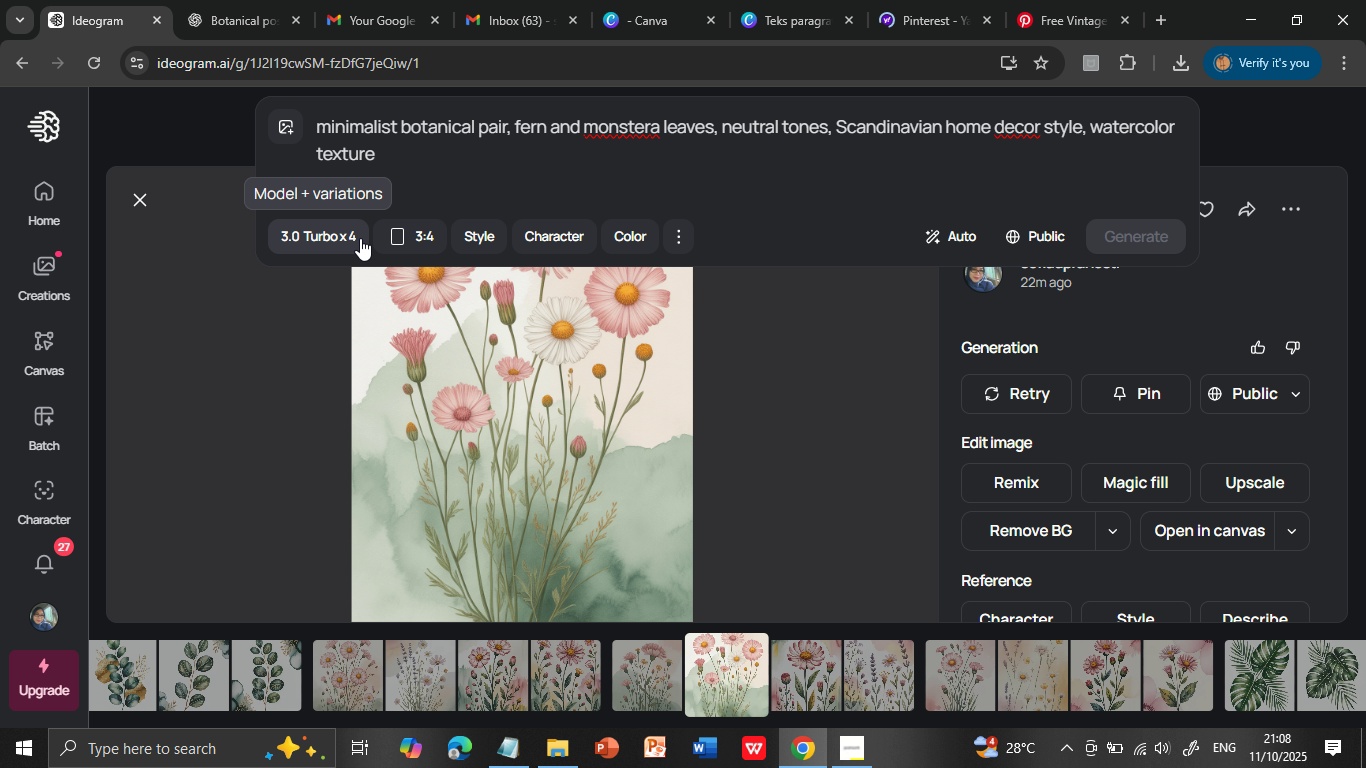 
left_click([360, 238])
 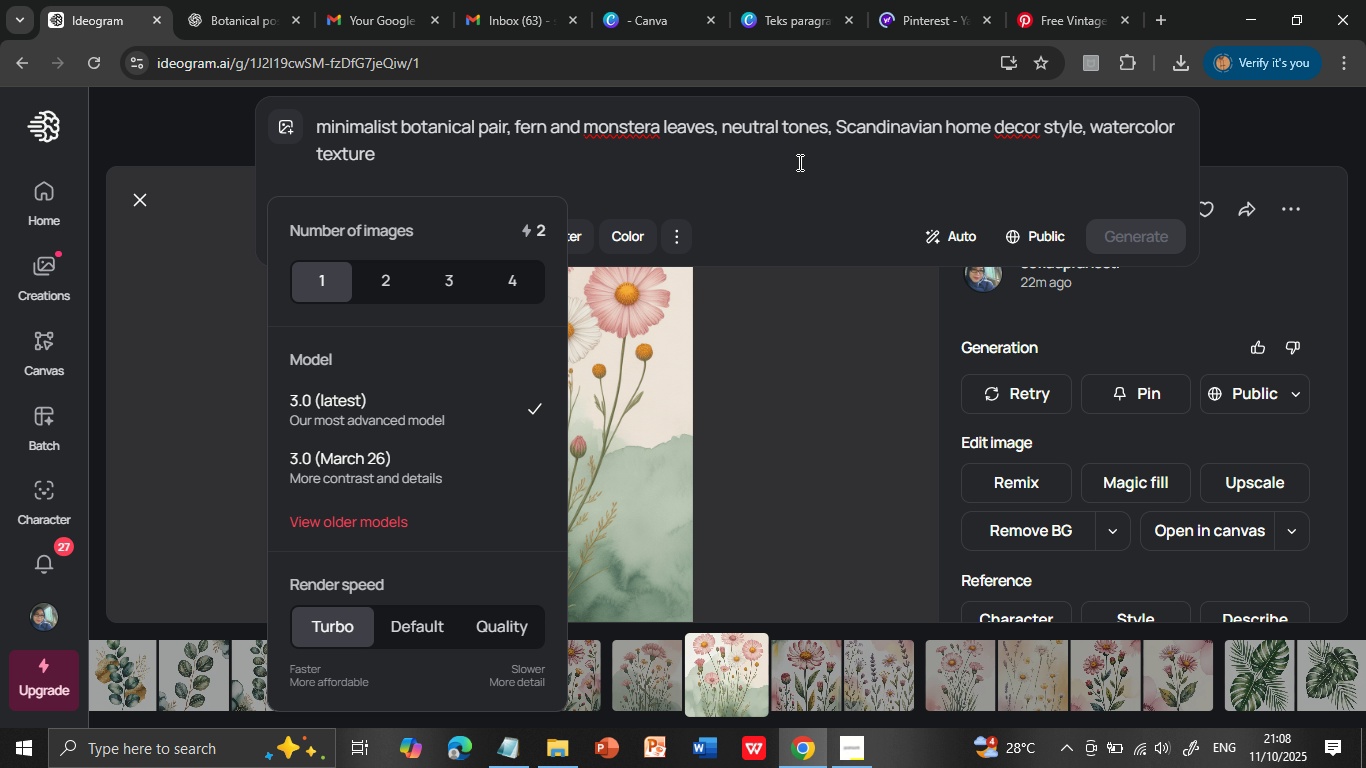 
left_click([326, 282])
 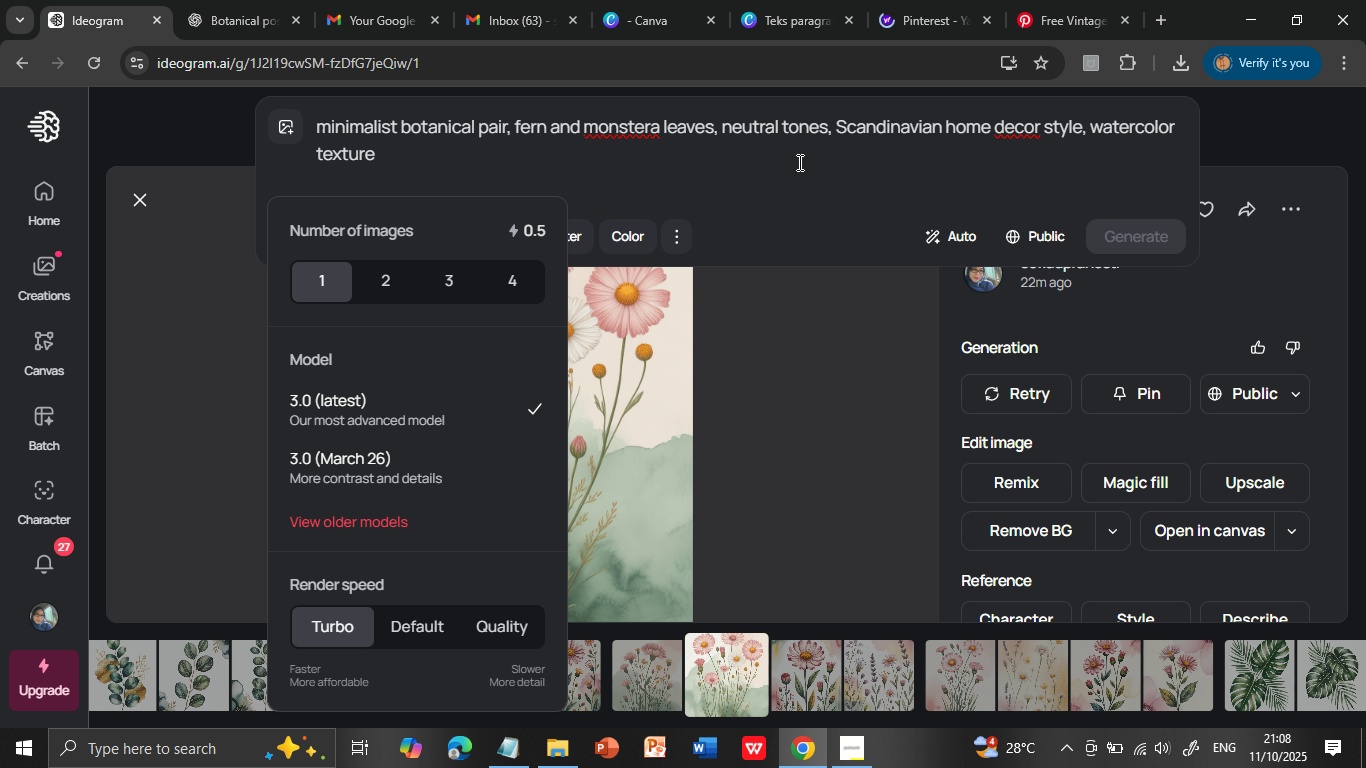 
left_click([798, 162])
 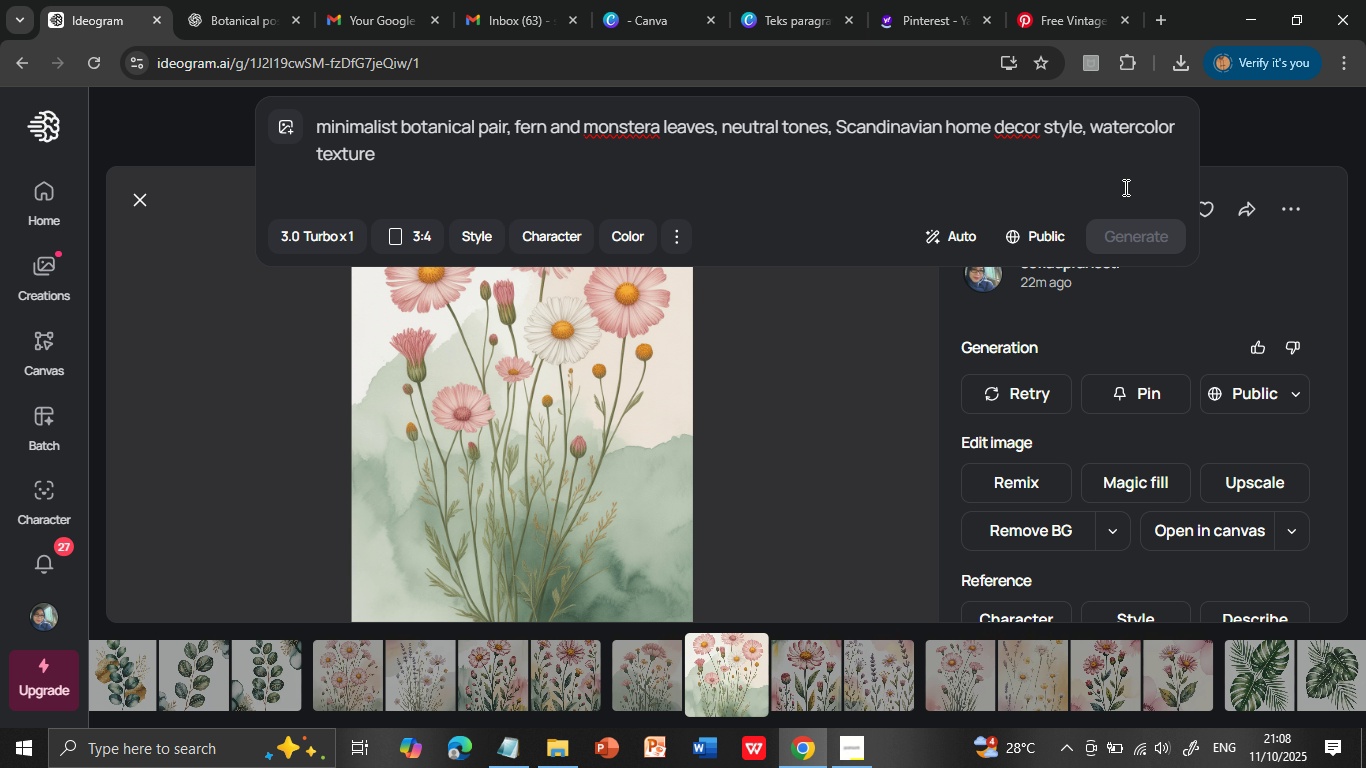 
left_click([1133, 229])
 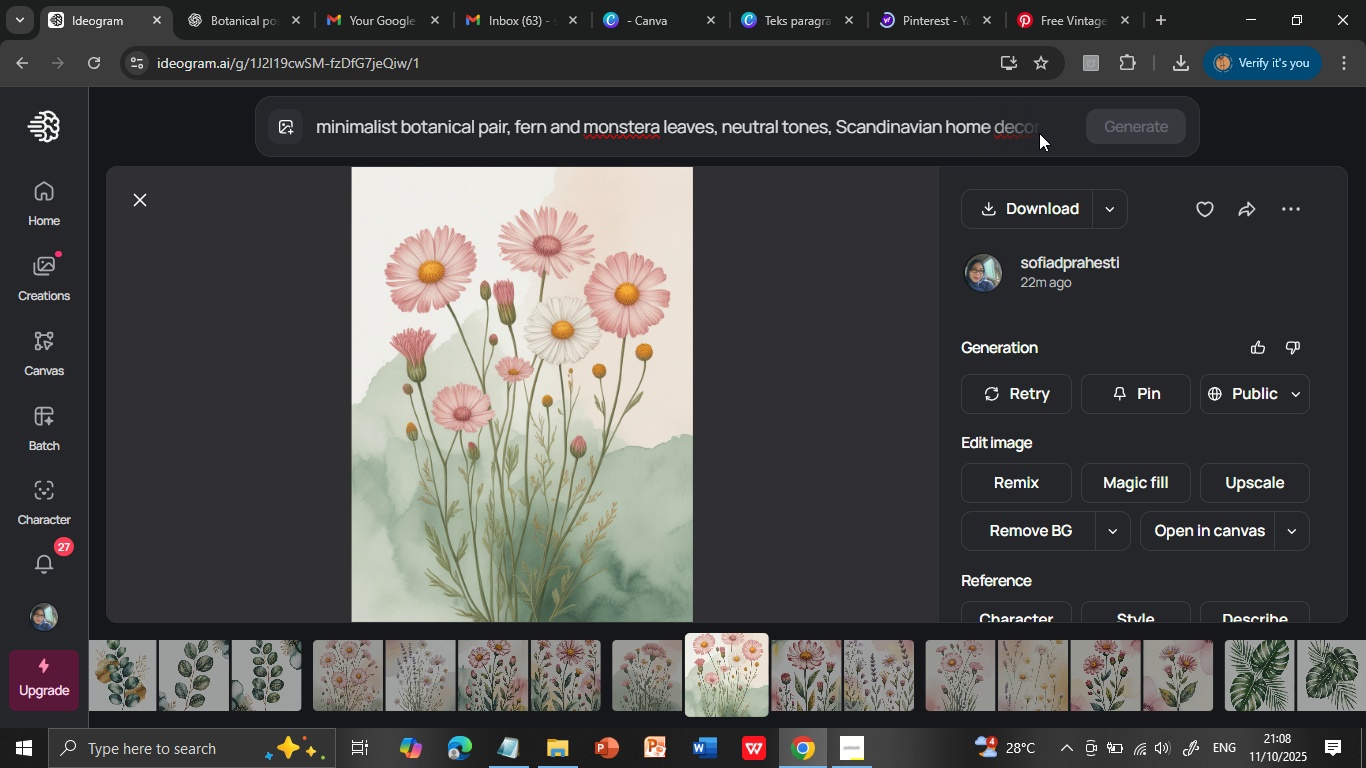 
double_click([1133, 235])
 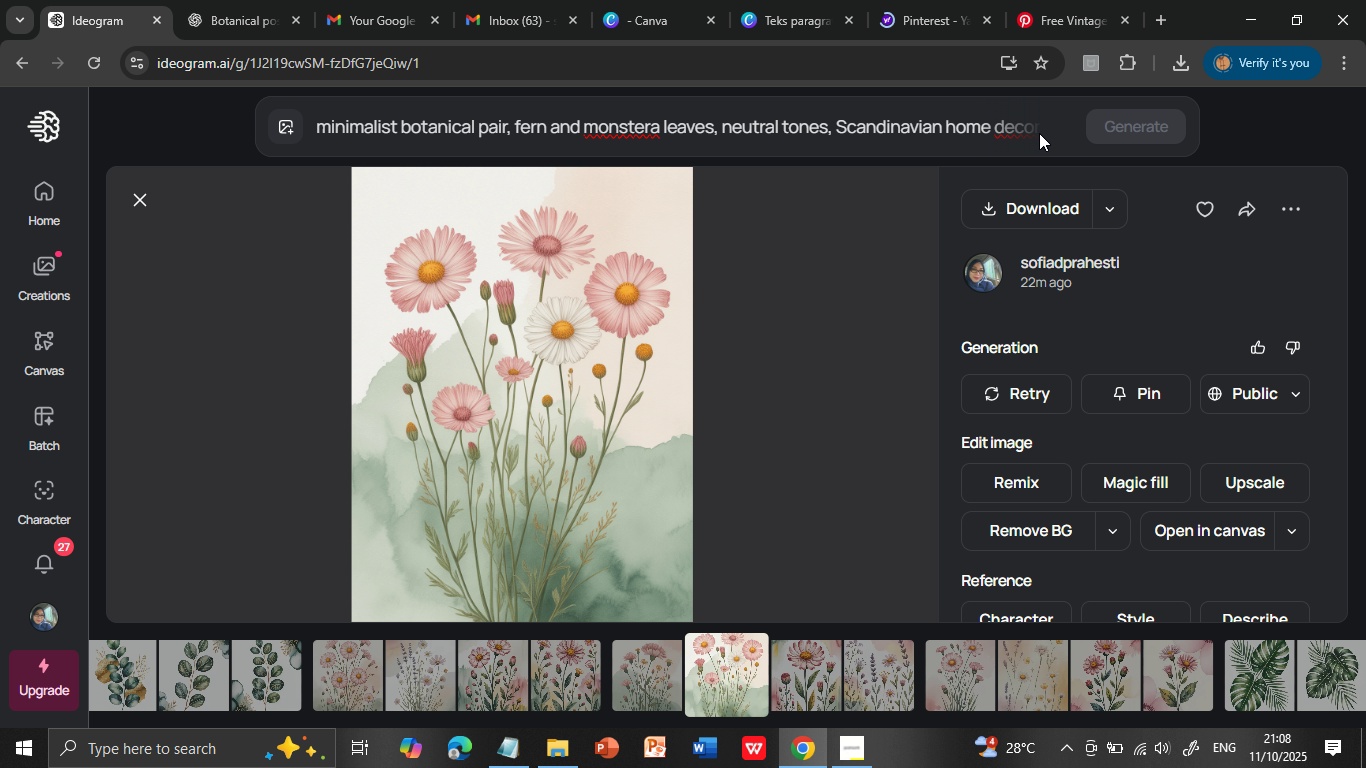 
left_click([1039, 133])
 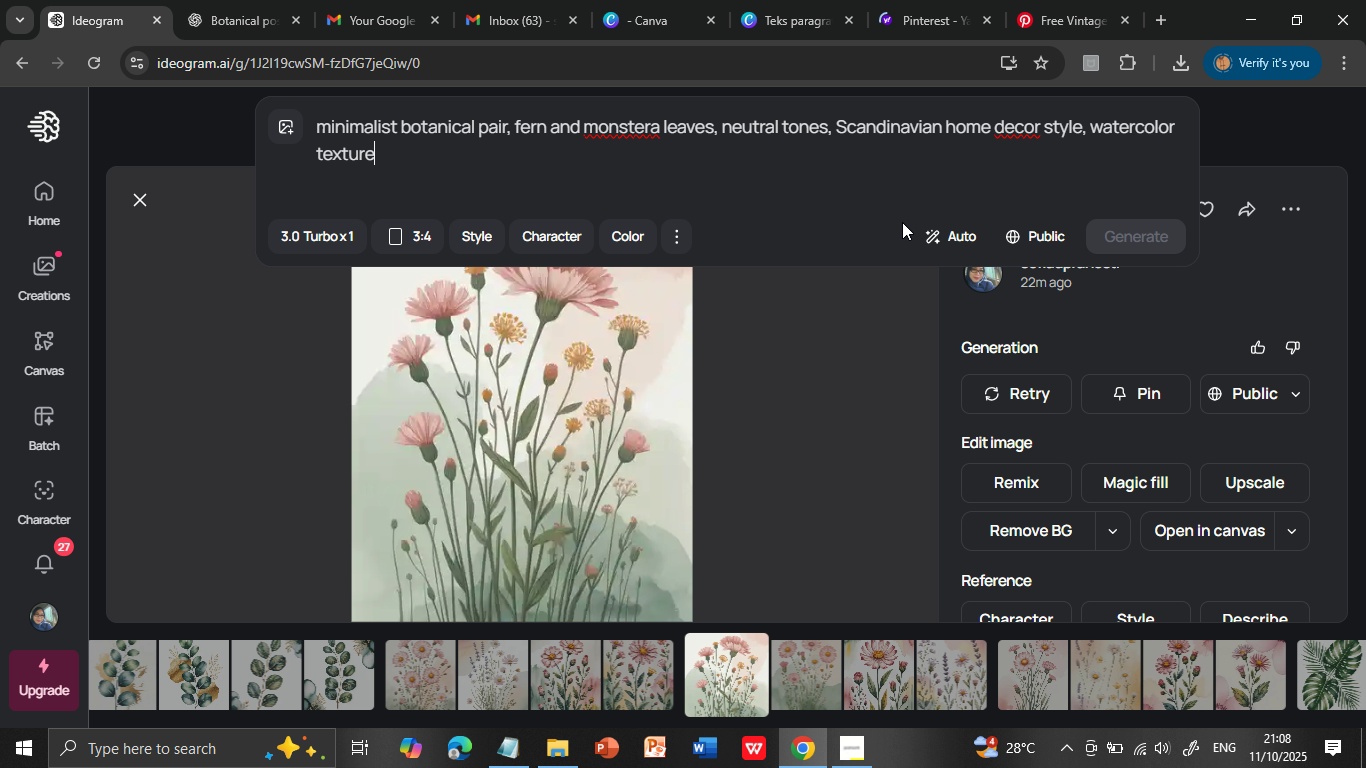 
scroll: coordinate [170, 308], scroll_direction: up, amount: 3.0
 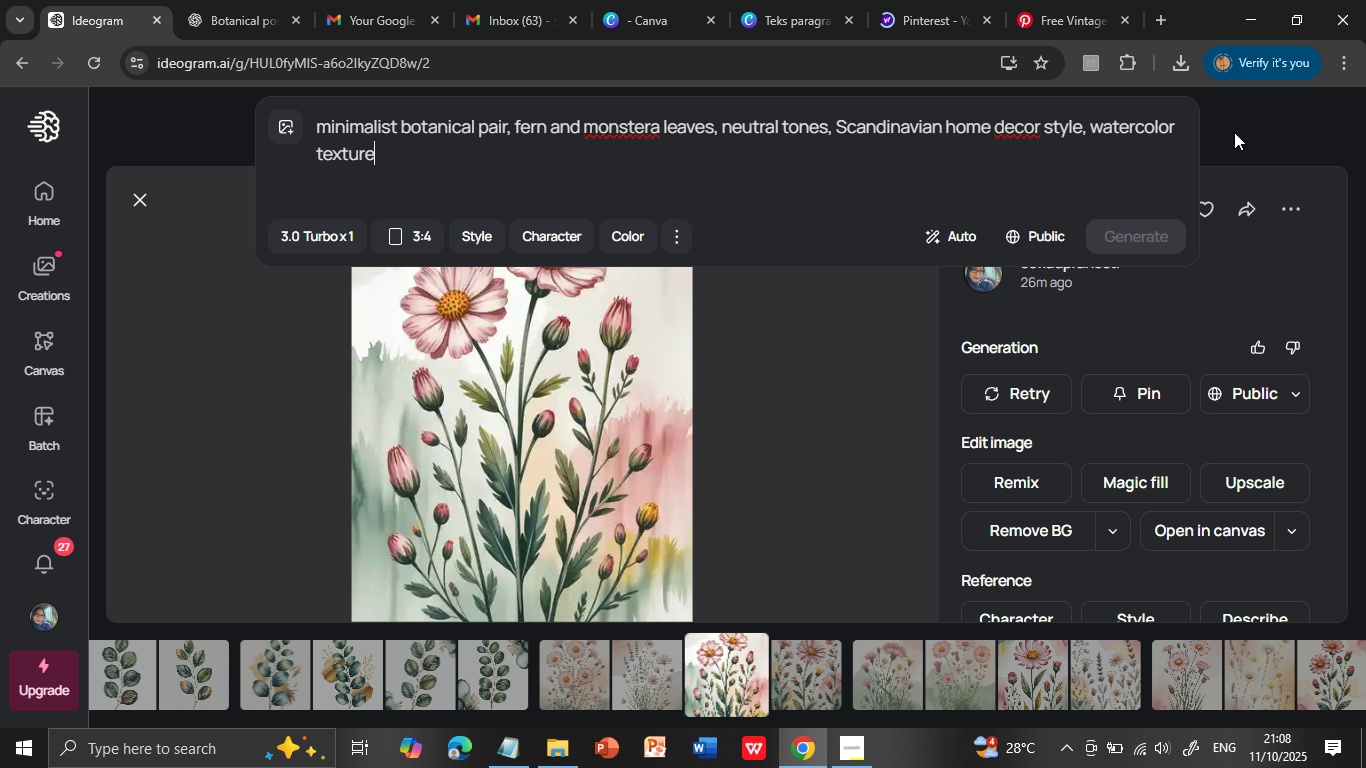 
left_click([1246, 127])
 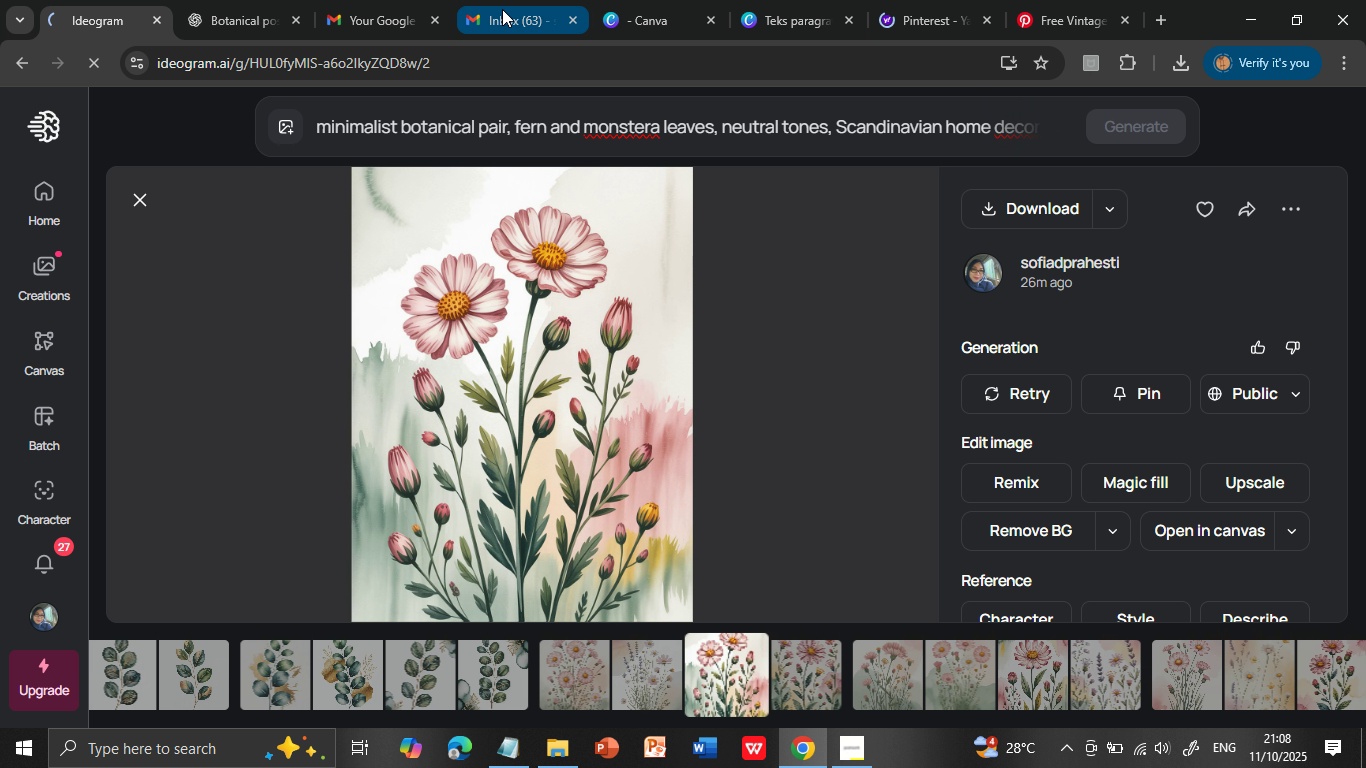 
left_click([95, 63])
 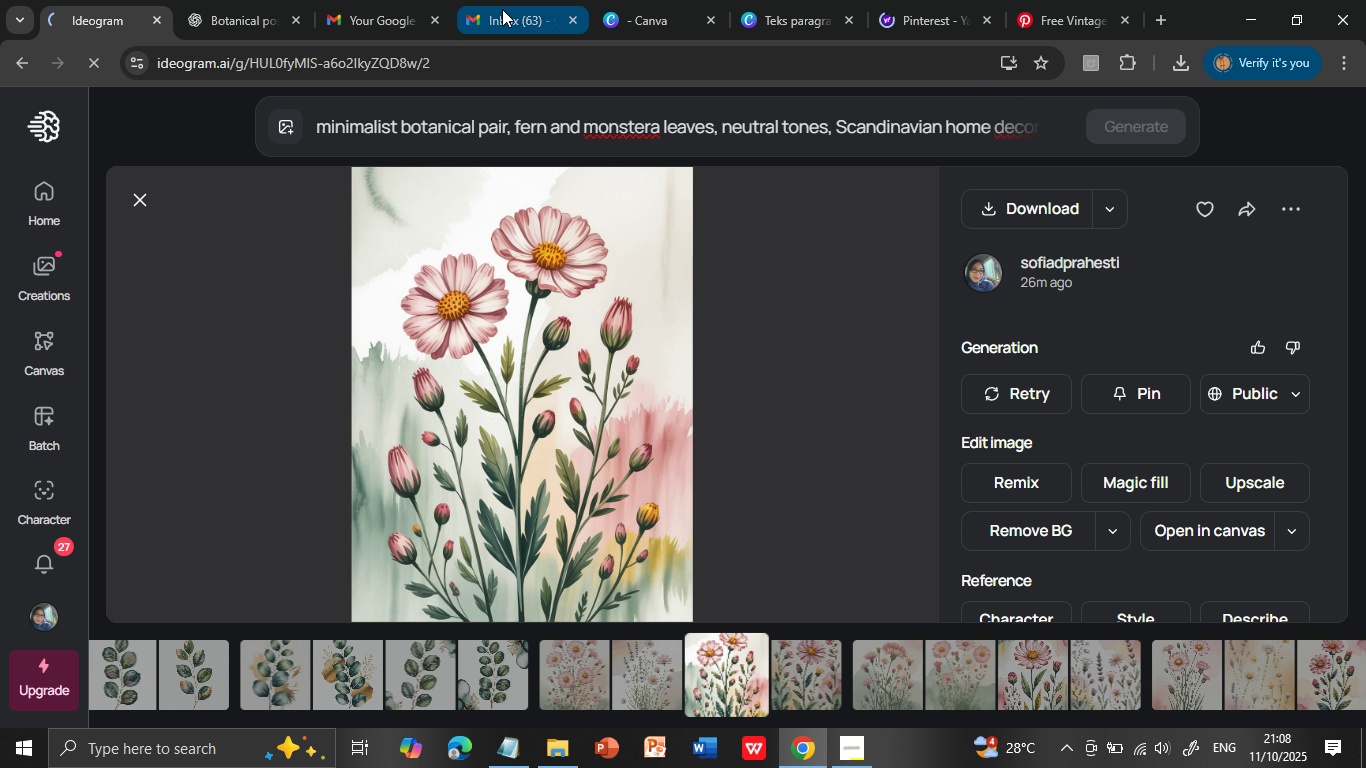 
left_click([502, 9])
 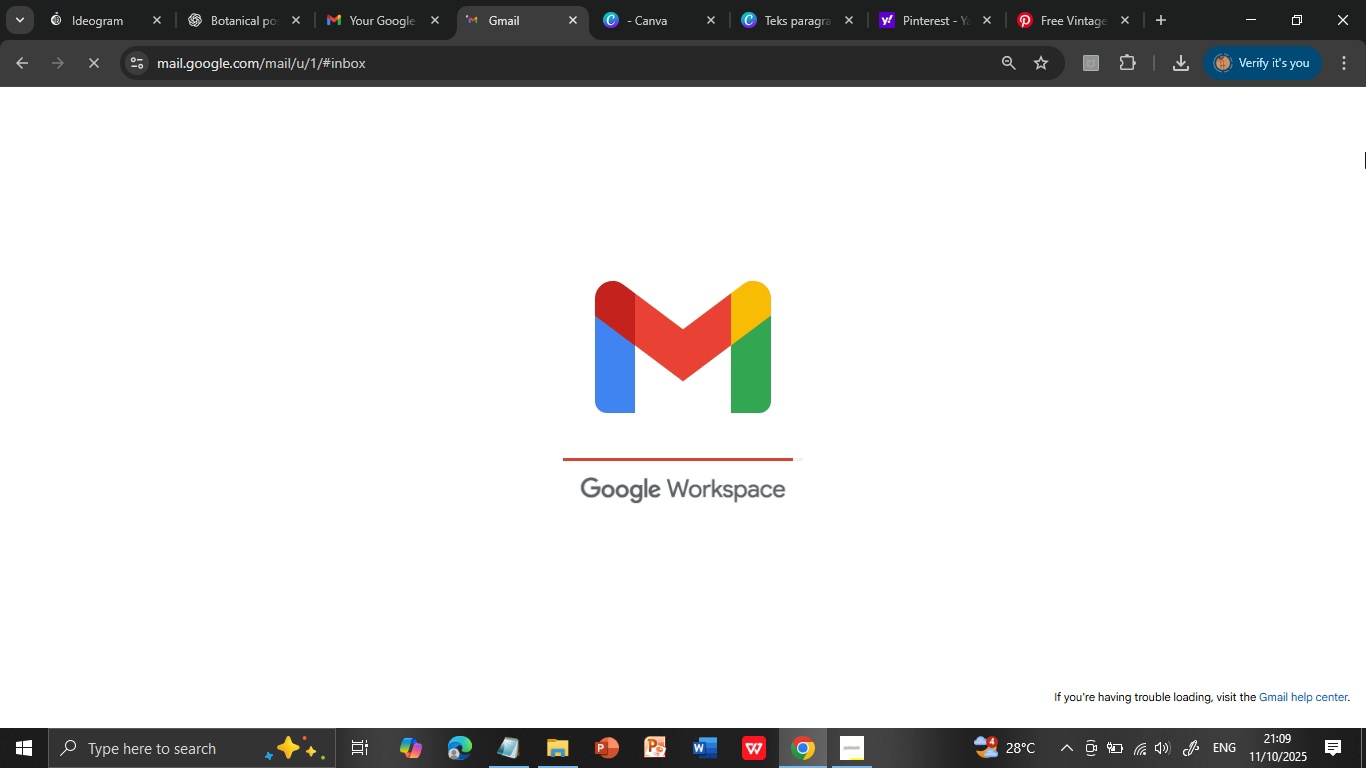 
wait(29.55)
 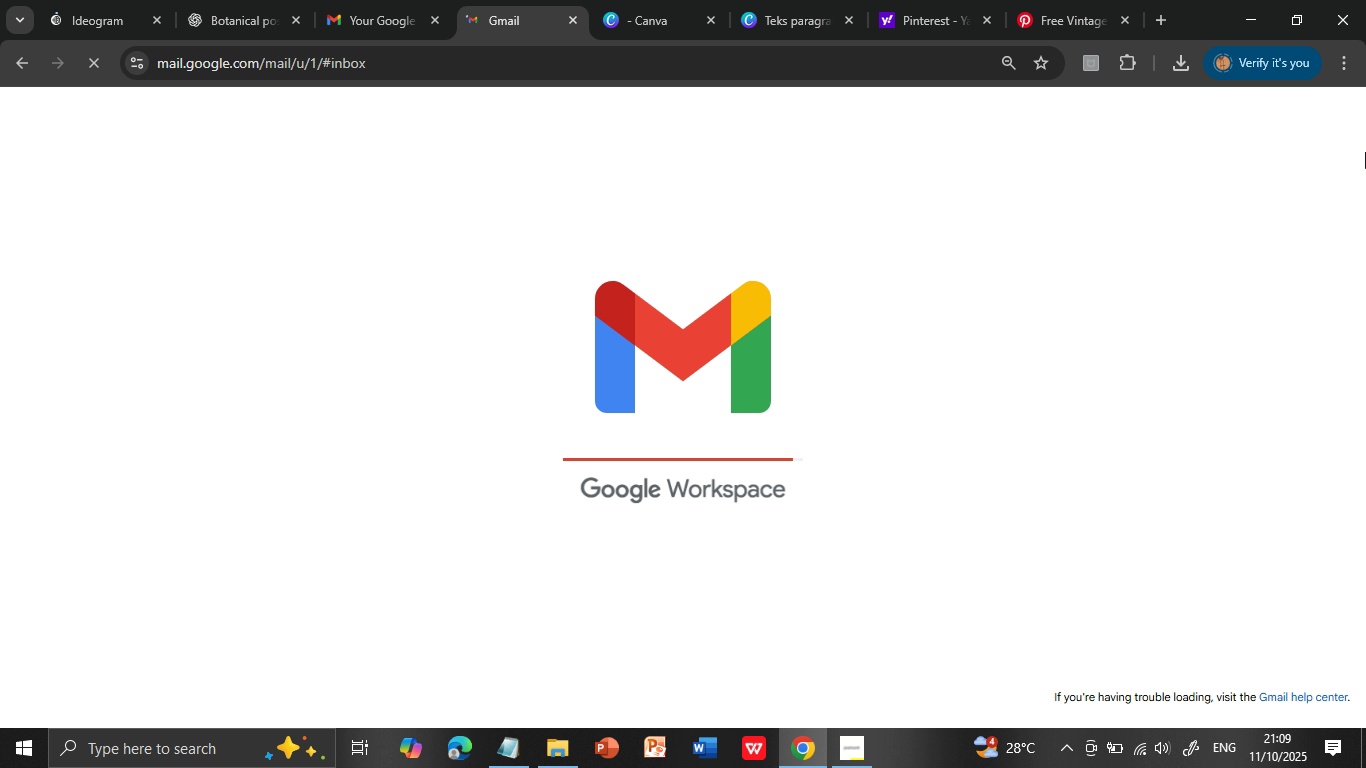 
left_click([1300, 110])
 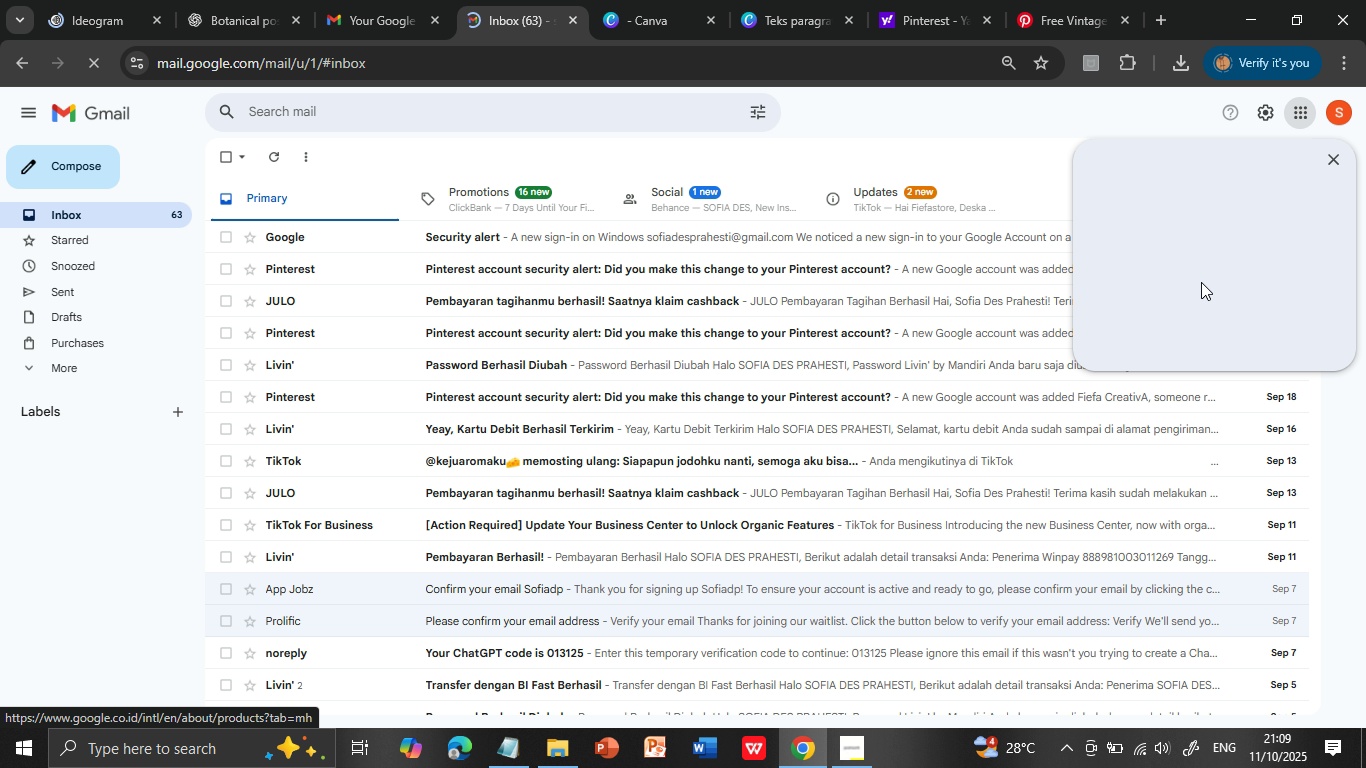 
wait(9.04)
 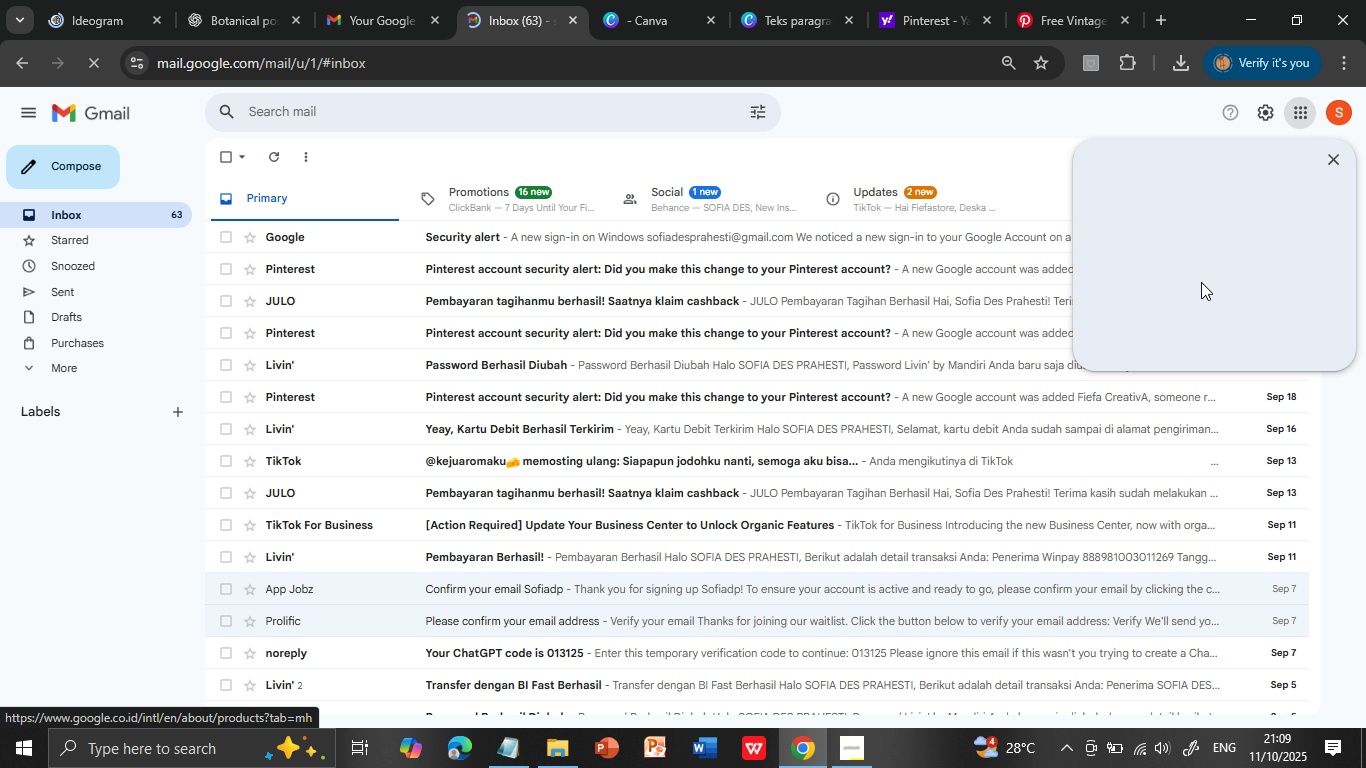 
left_click([1216, 277])
 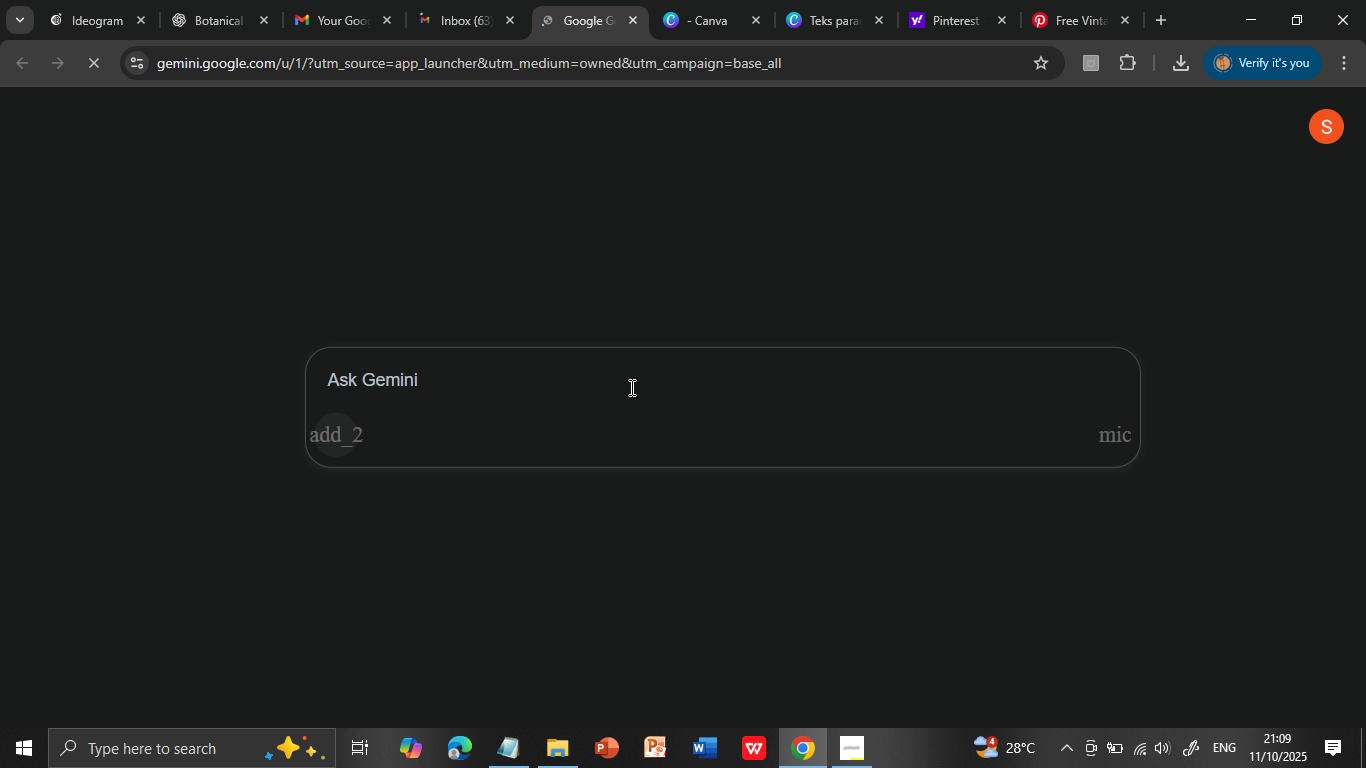 
wait(25.94)
 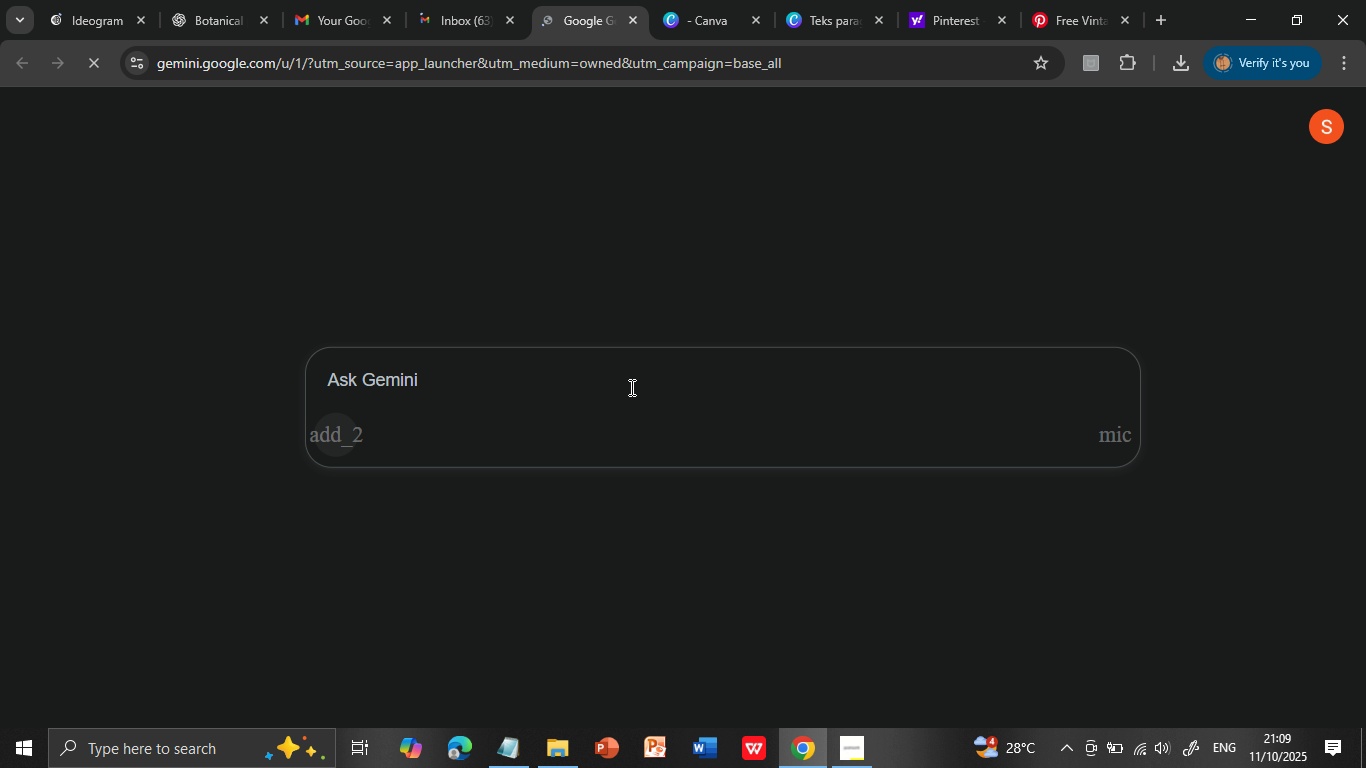 
left_click([76, 17])
 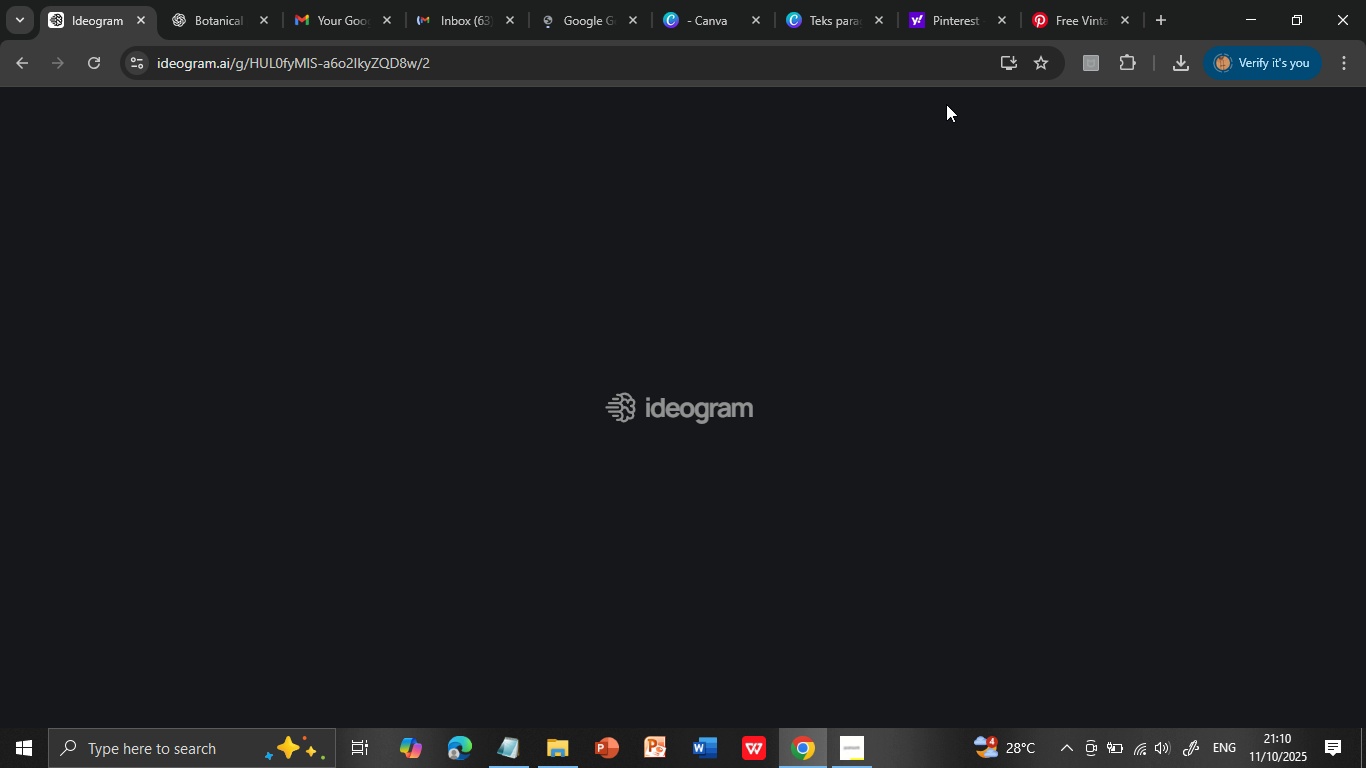 
wait(42.51)
 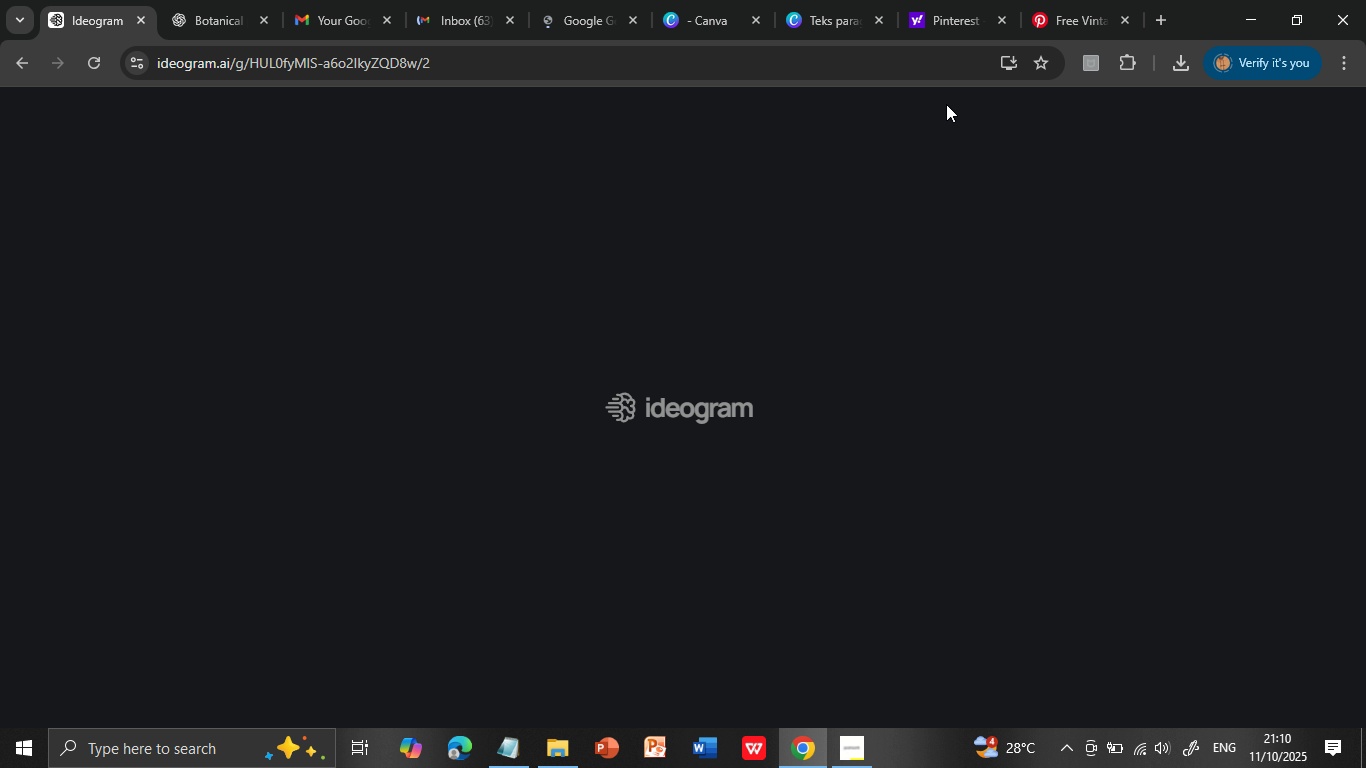 
mouse_move([915, 298])
 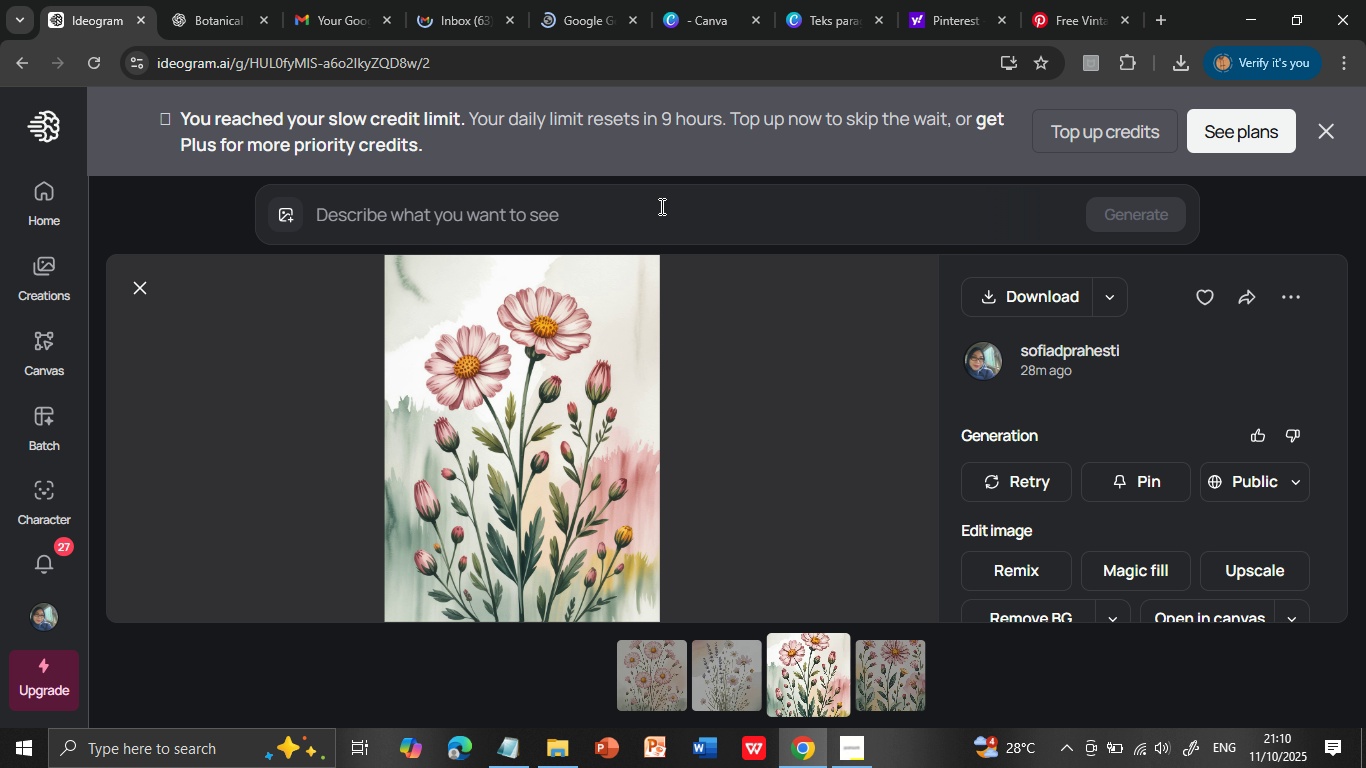 
wait(13.8)
 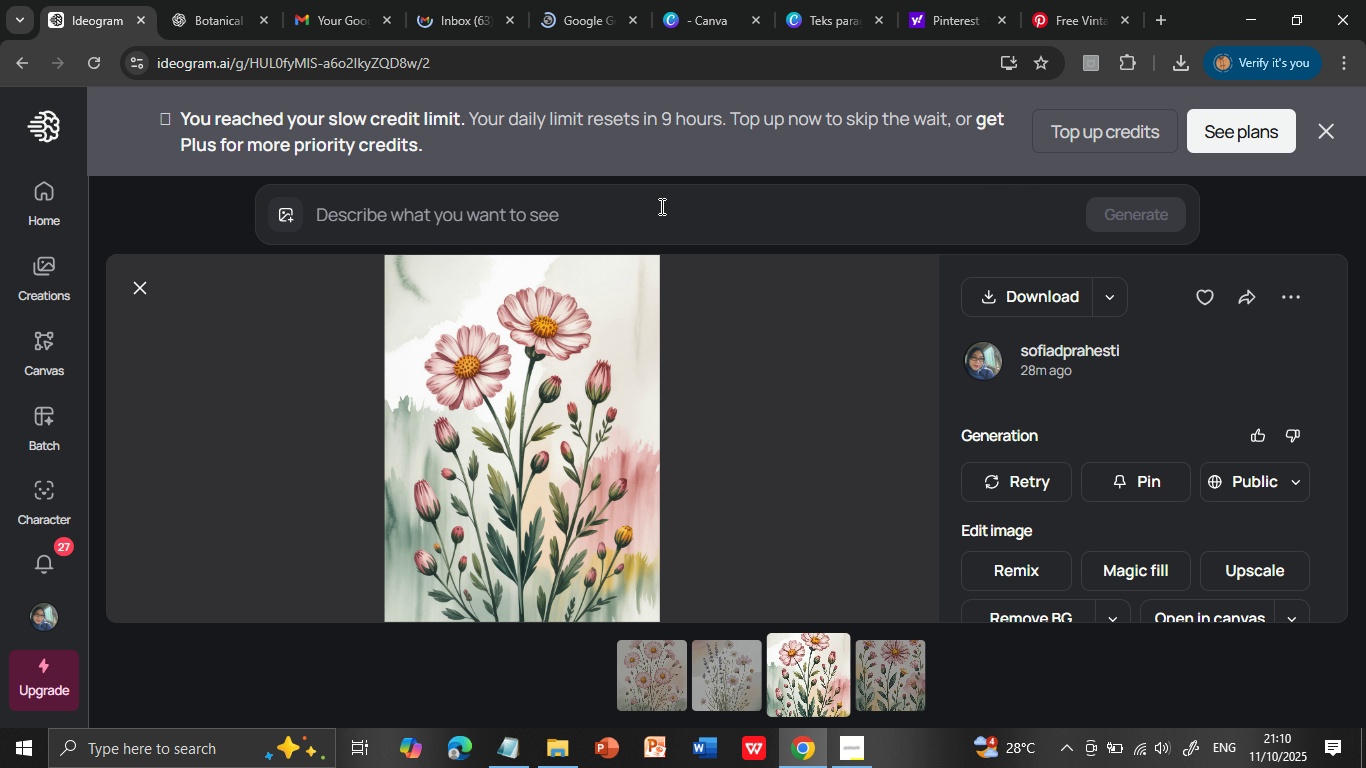 
left_click([1236, 125])
 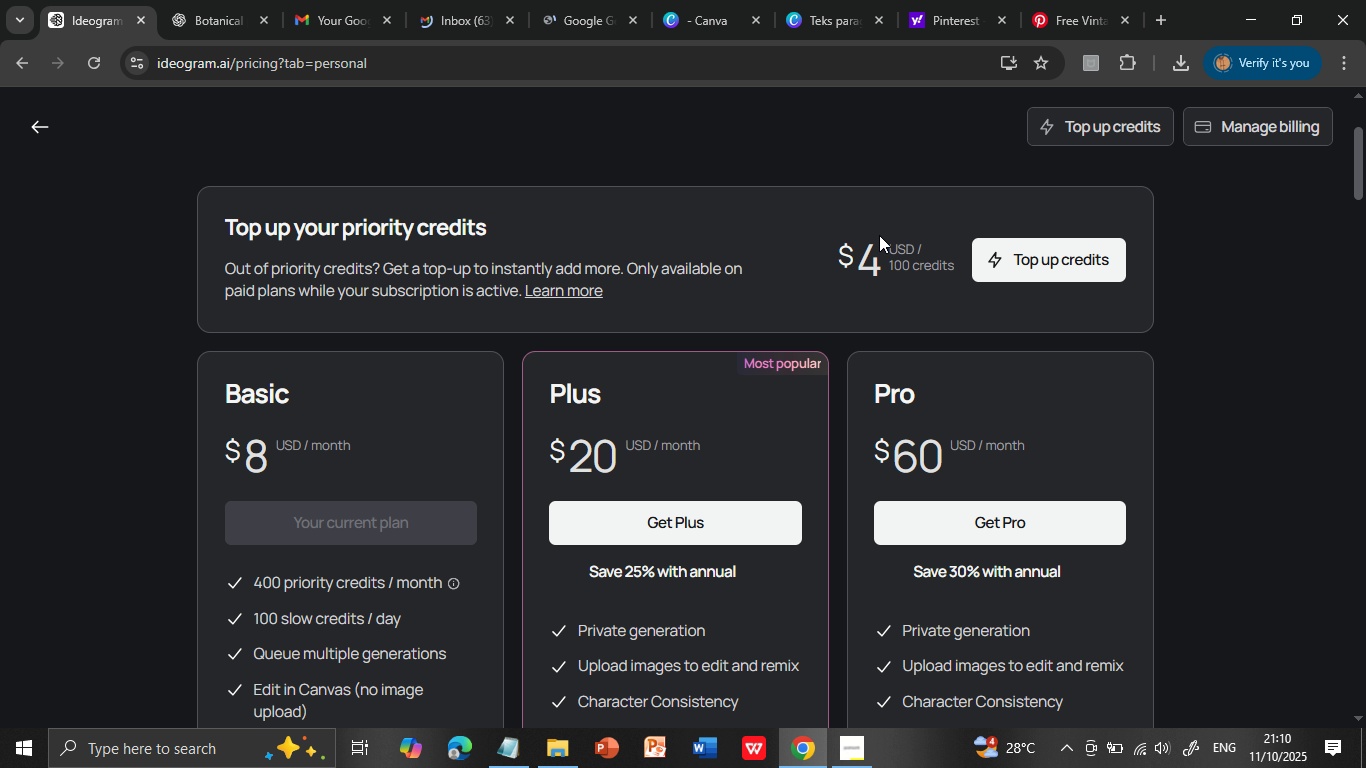 
scroll: coordinate [877, 235], scroll_direction: down, amount: 4.0
 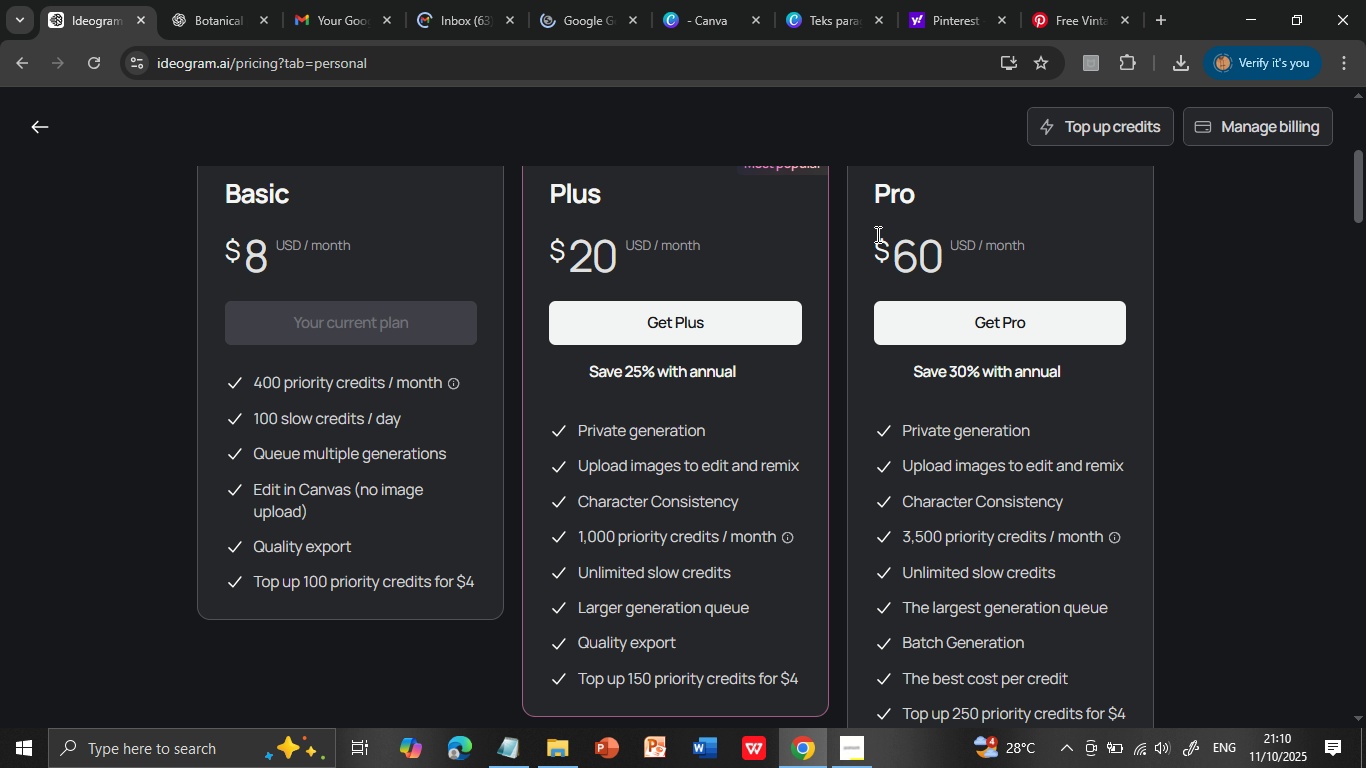 
scroll: coordinate [877, 235], scroll_direction: up, amount: 4.0
 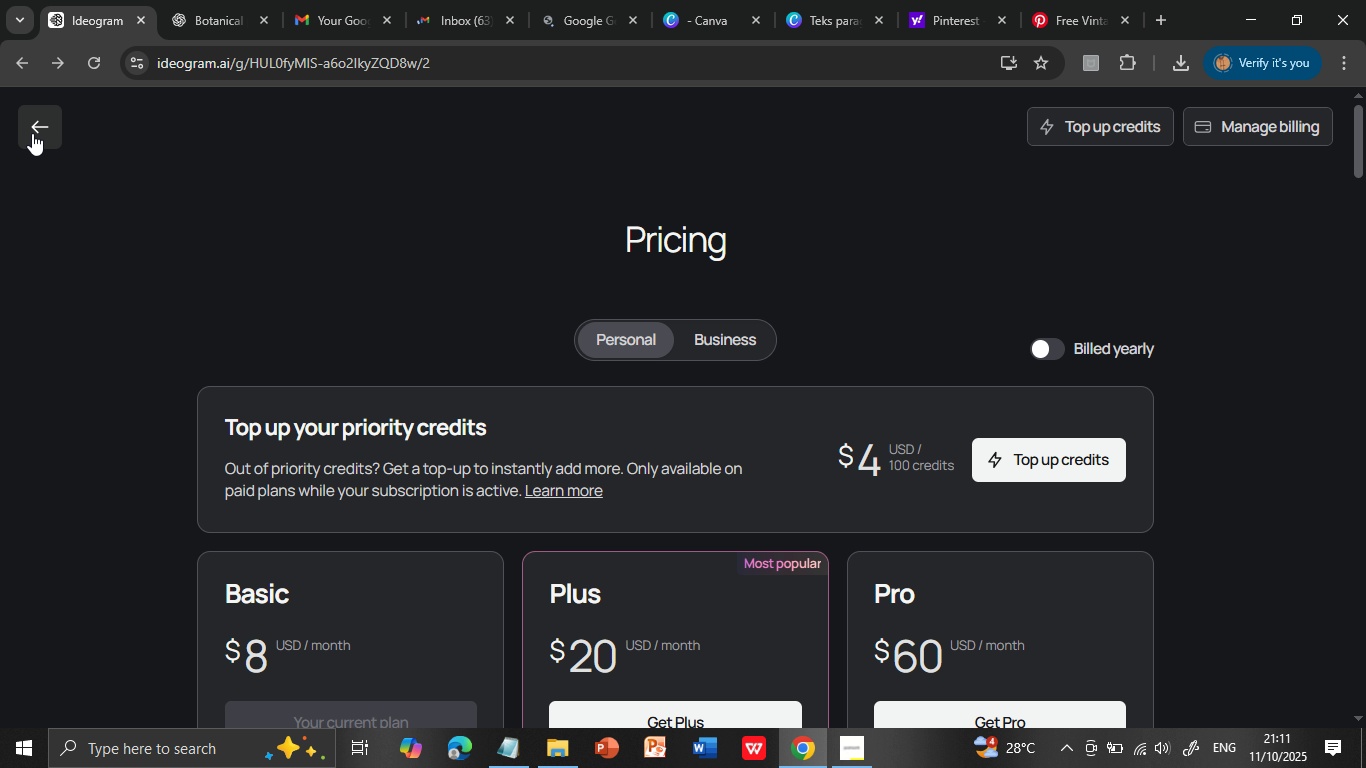 
left_click([30, 127])
 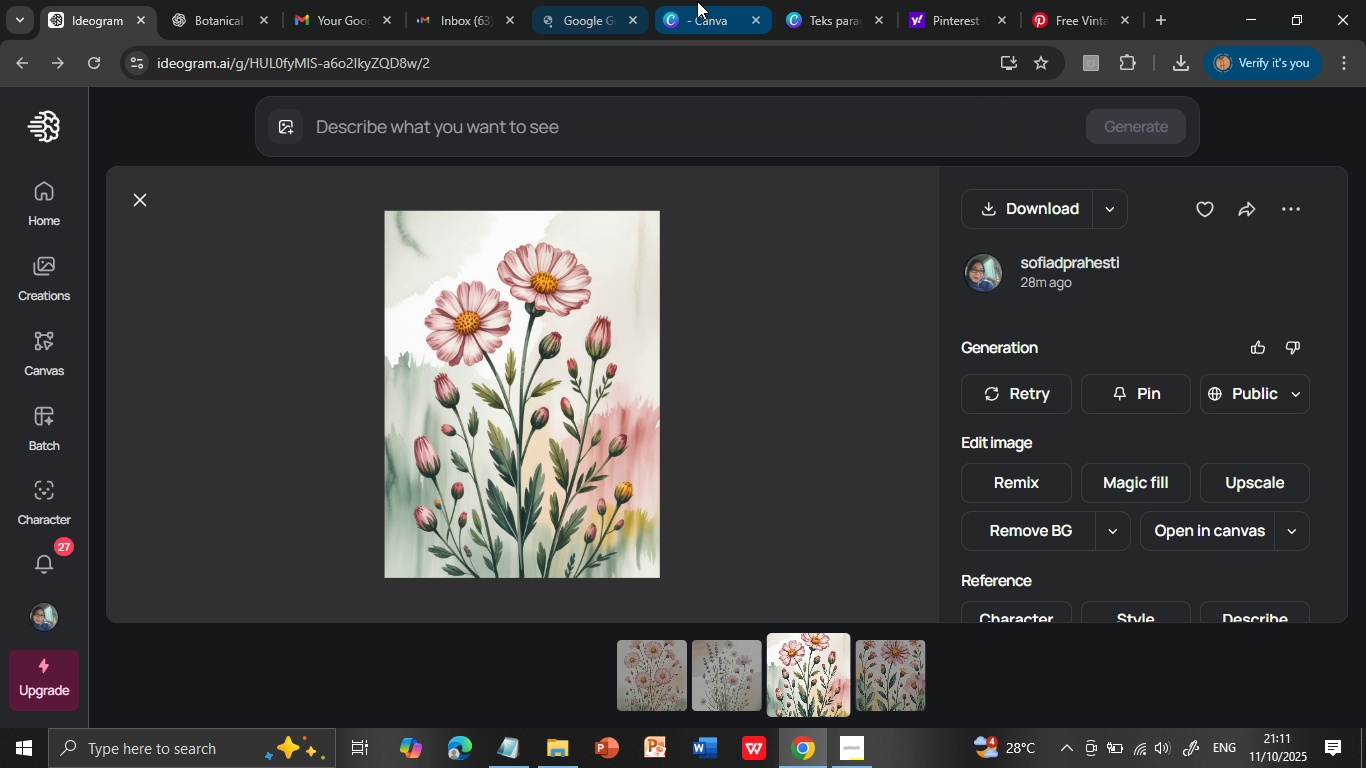 
wait(5.03)
 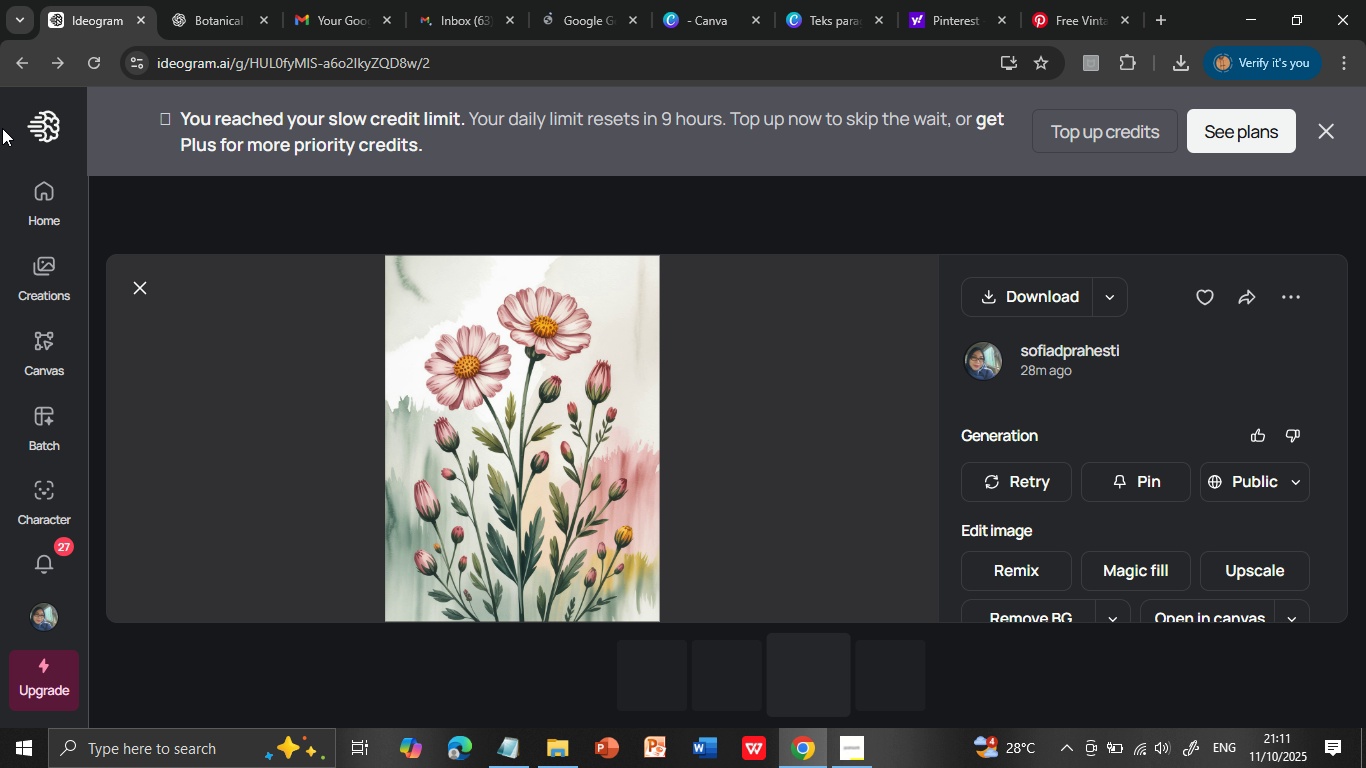 
left_click([1330, 130])
 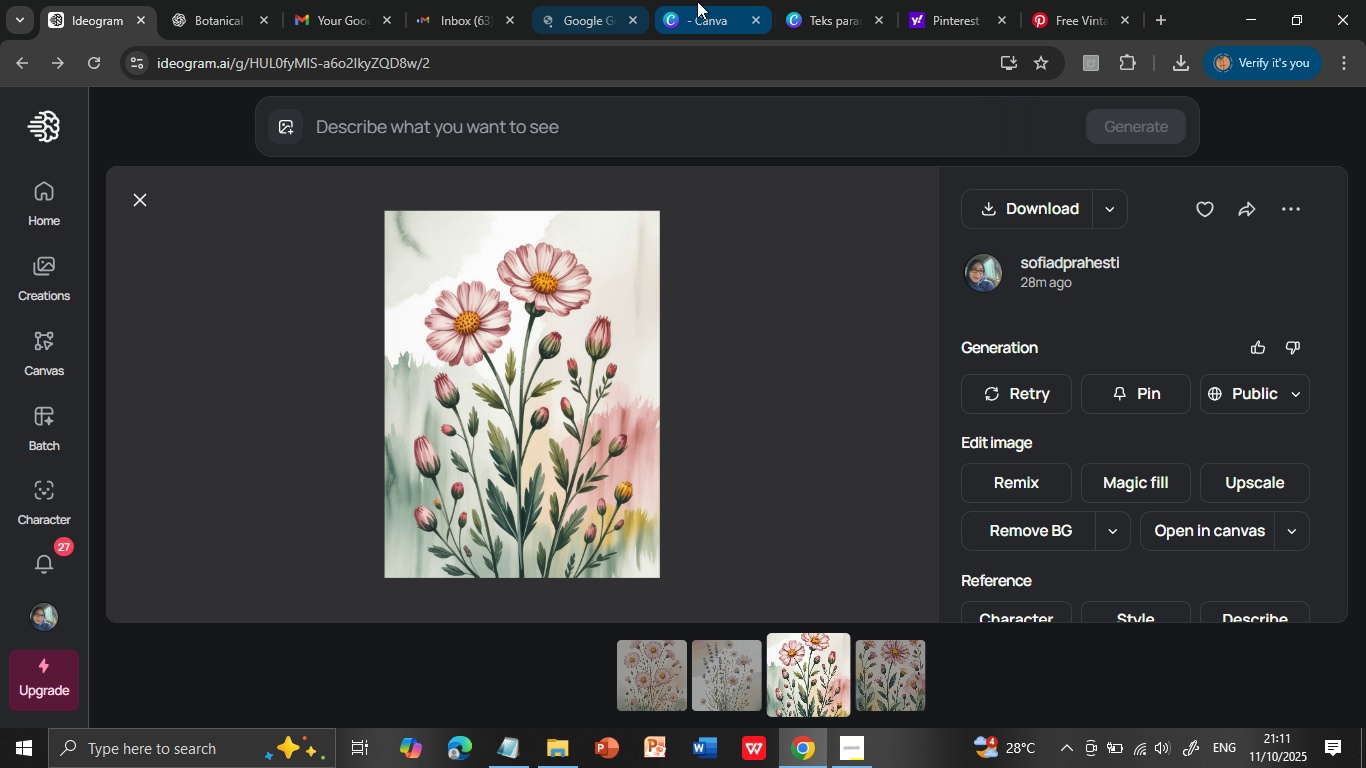 
left_click([565, 17])
 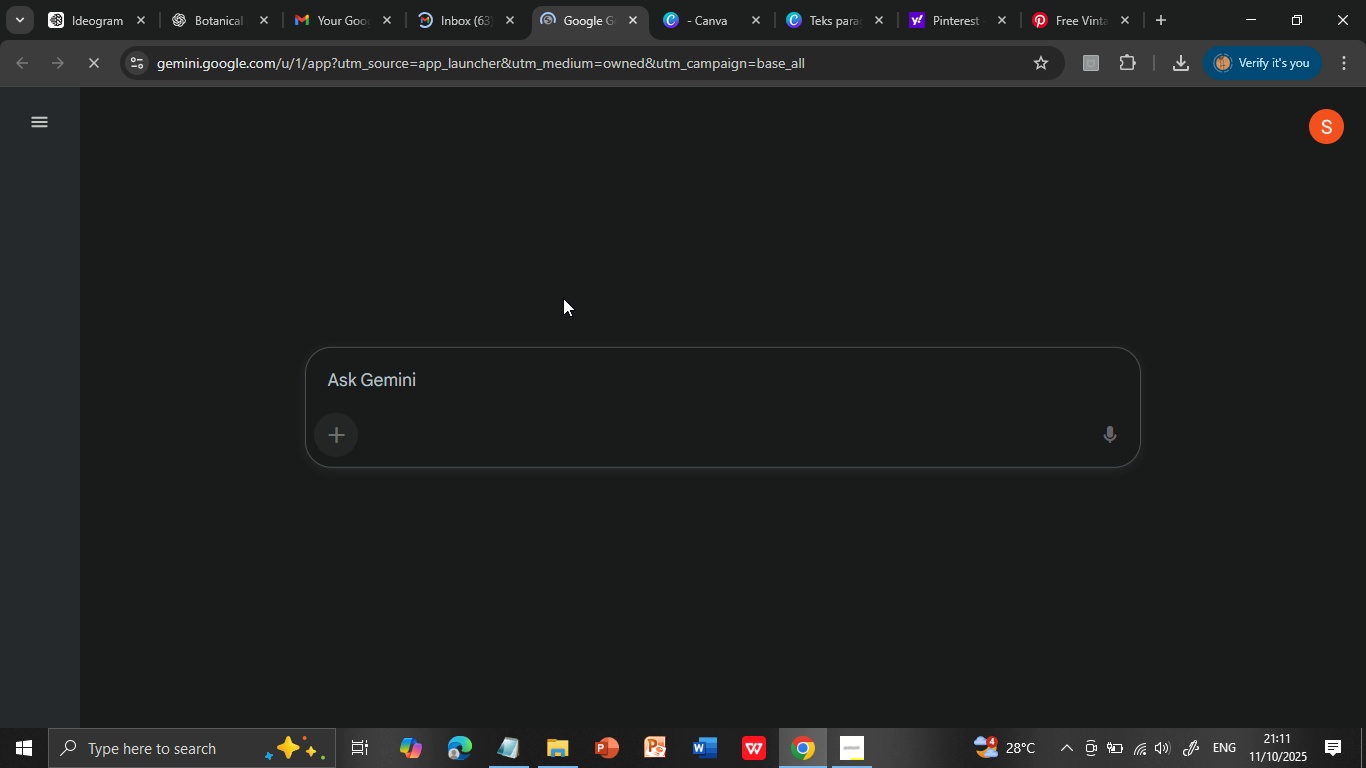 
left_click([543, 378])
 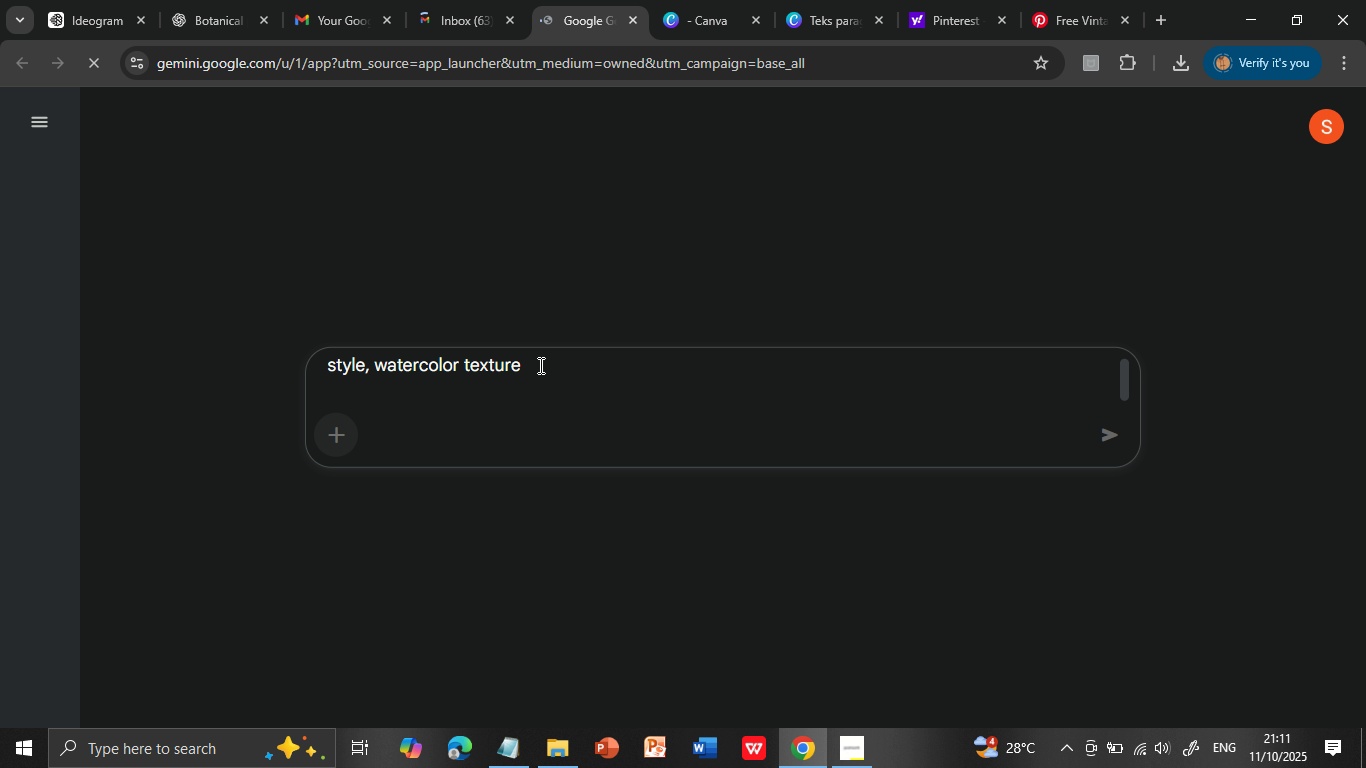 
hold_key(key=ControlLeft, duration=0.83)
 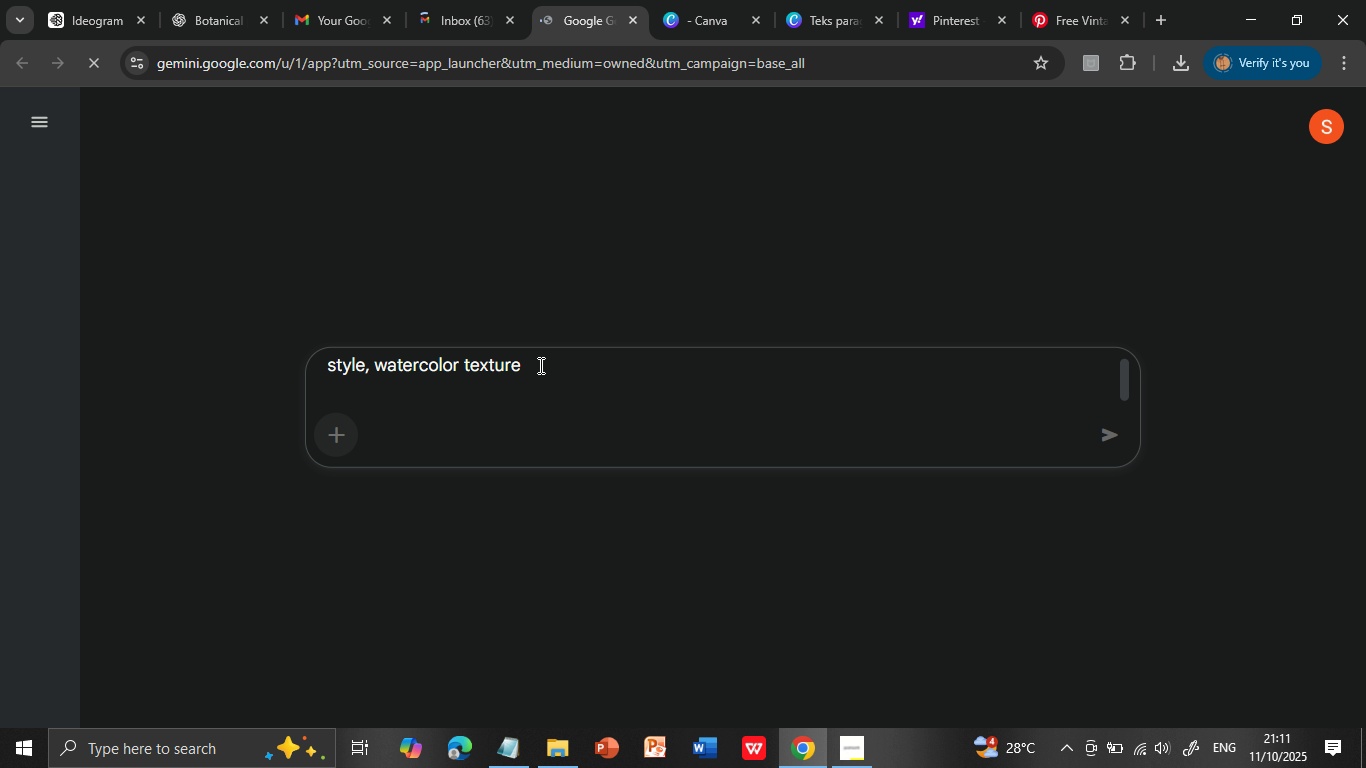 
wait(36.2)
 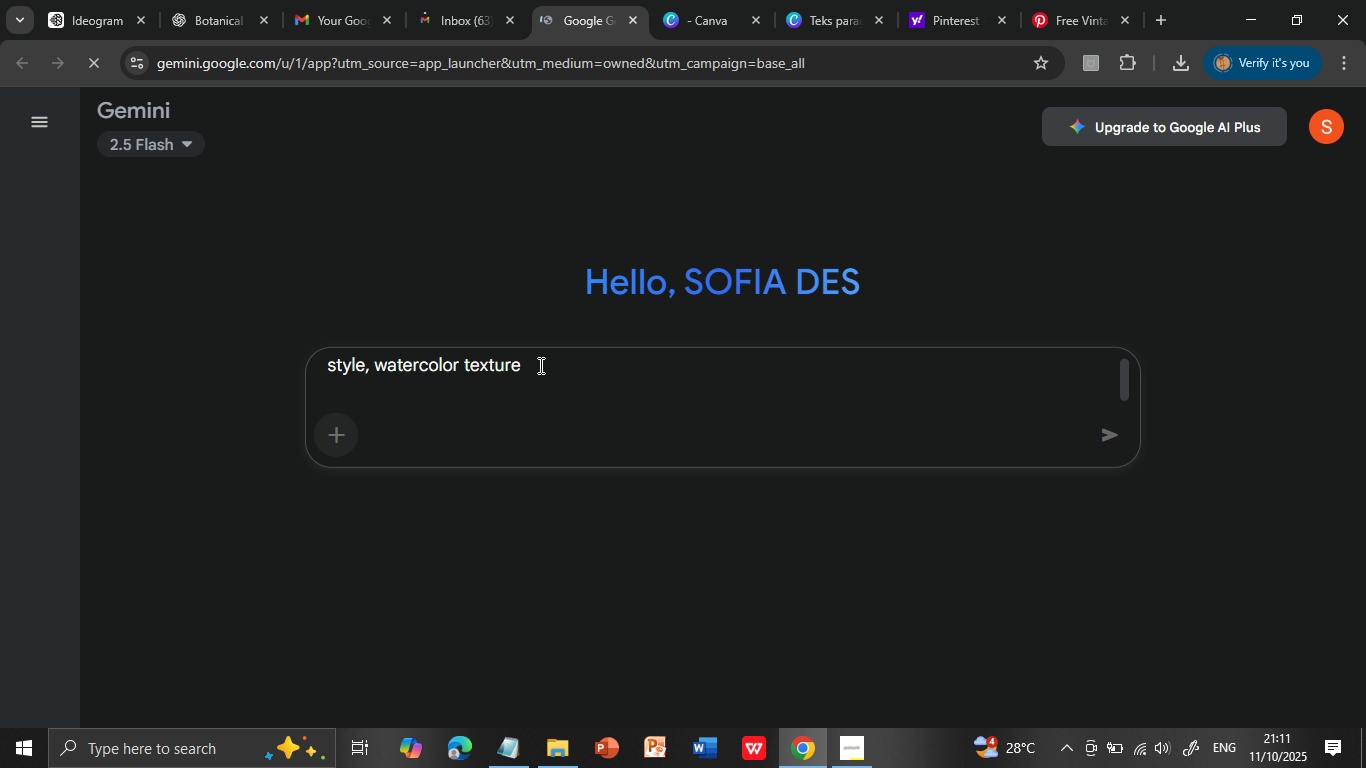 
scroll: coordinate [628, 393], scroll_direction: up, amount: 5.0
 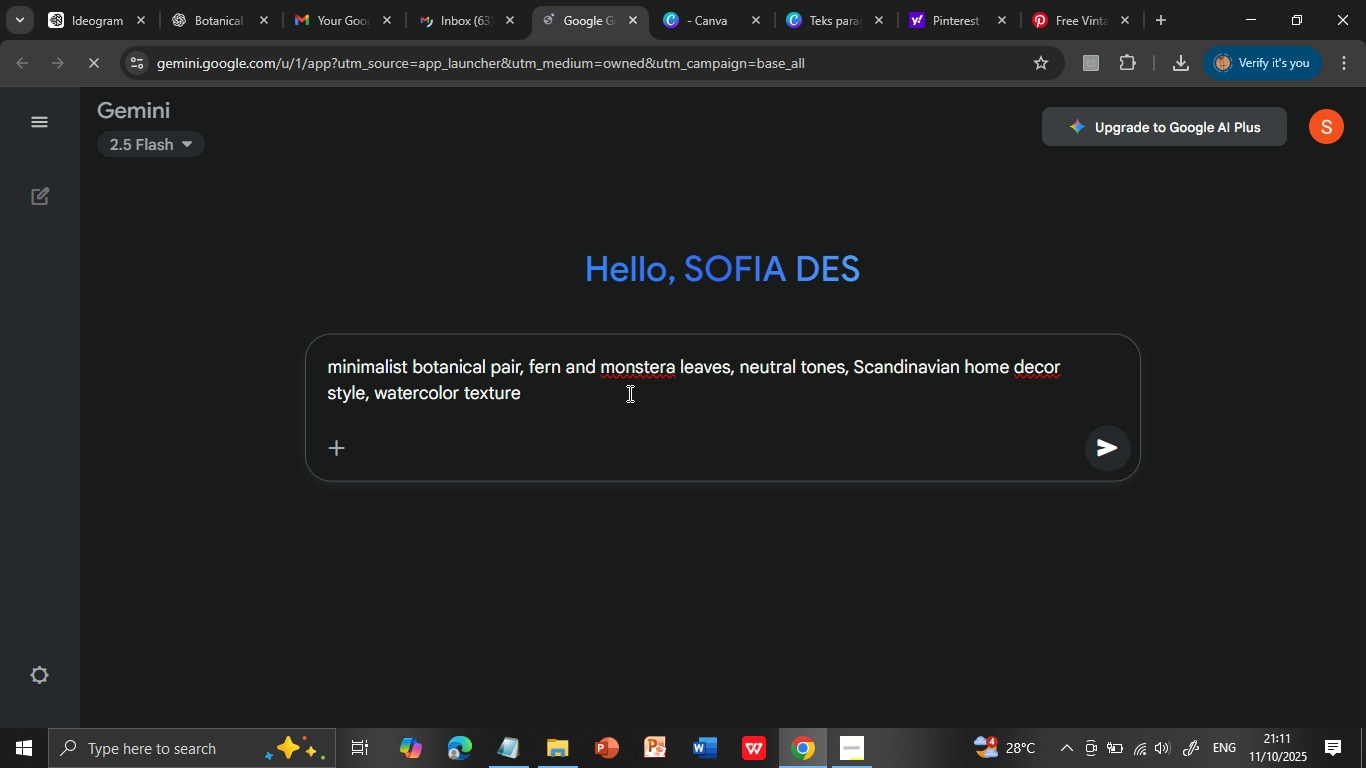 
wait(7.71)
 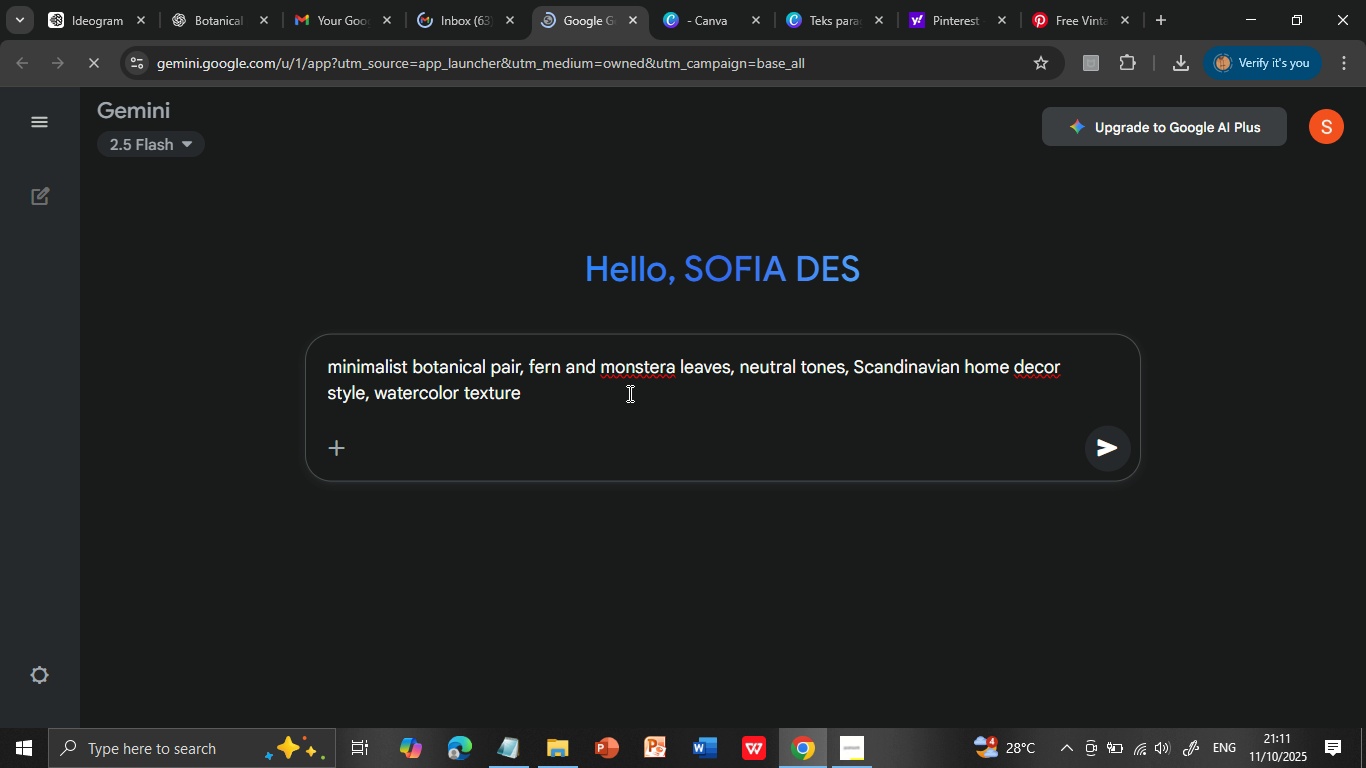 
left_click([510, 749])
 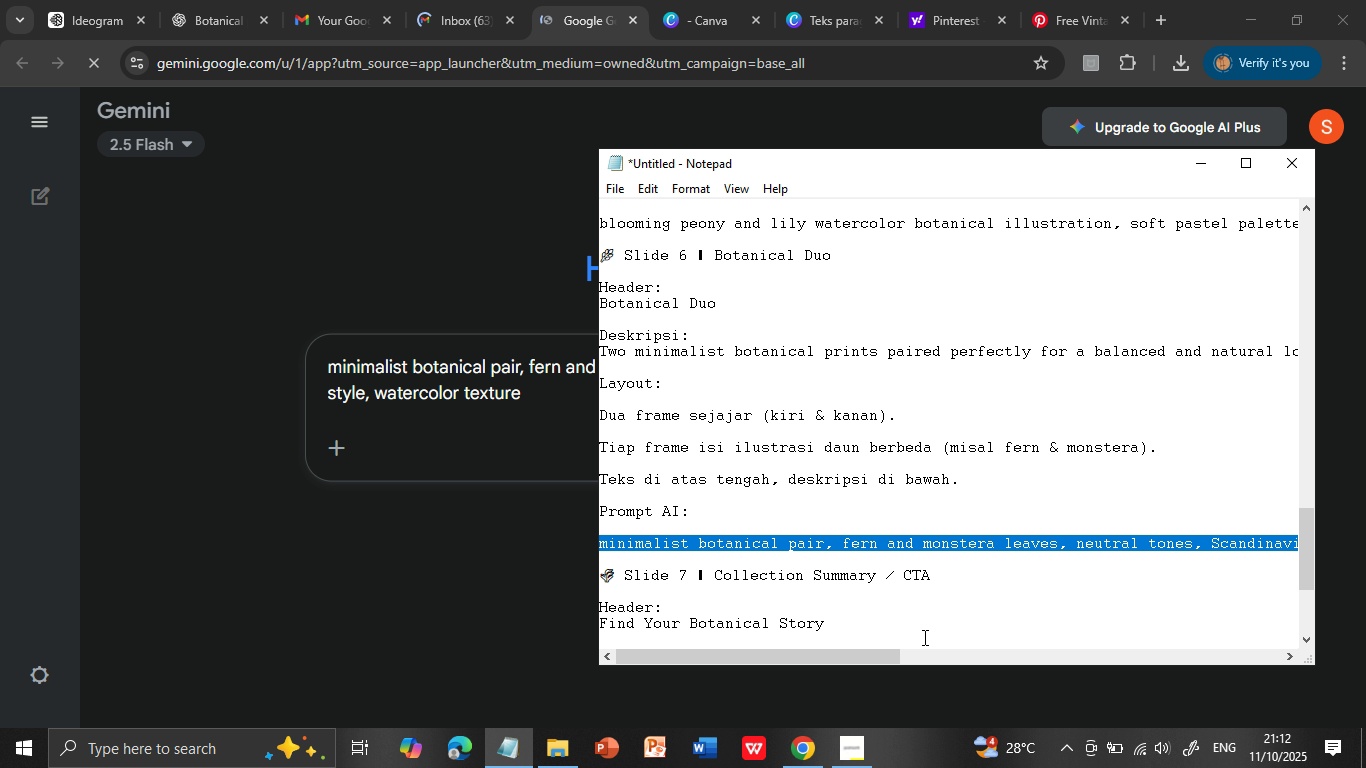 
left_click_drag(start_coordinate=[861, 658], to_coordinate=[756, 655])
 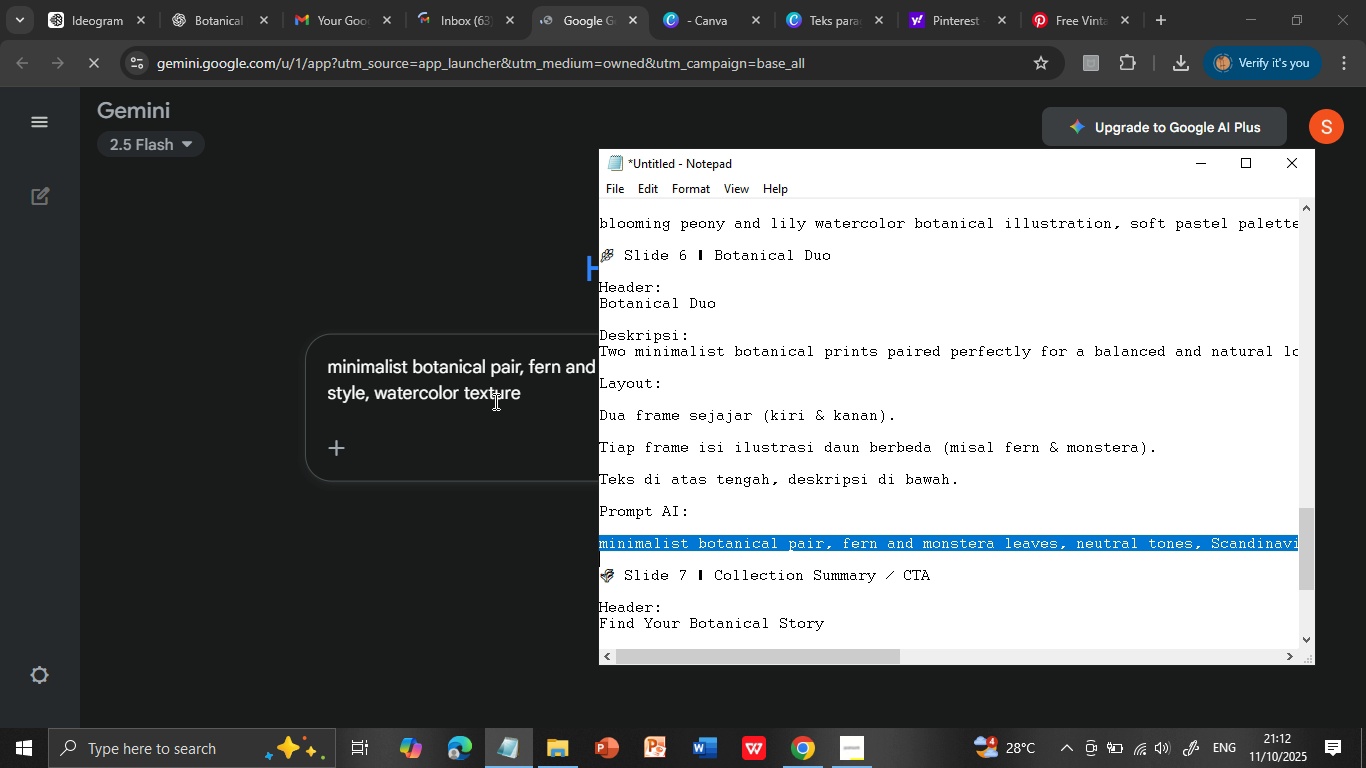 
left_click([500, 404])
 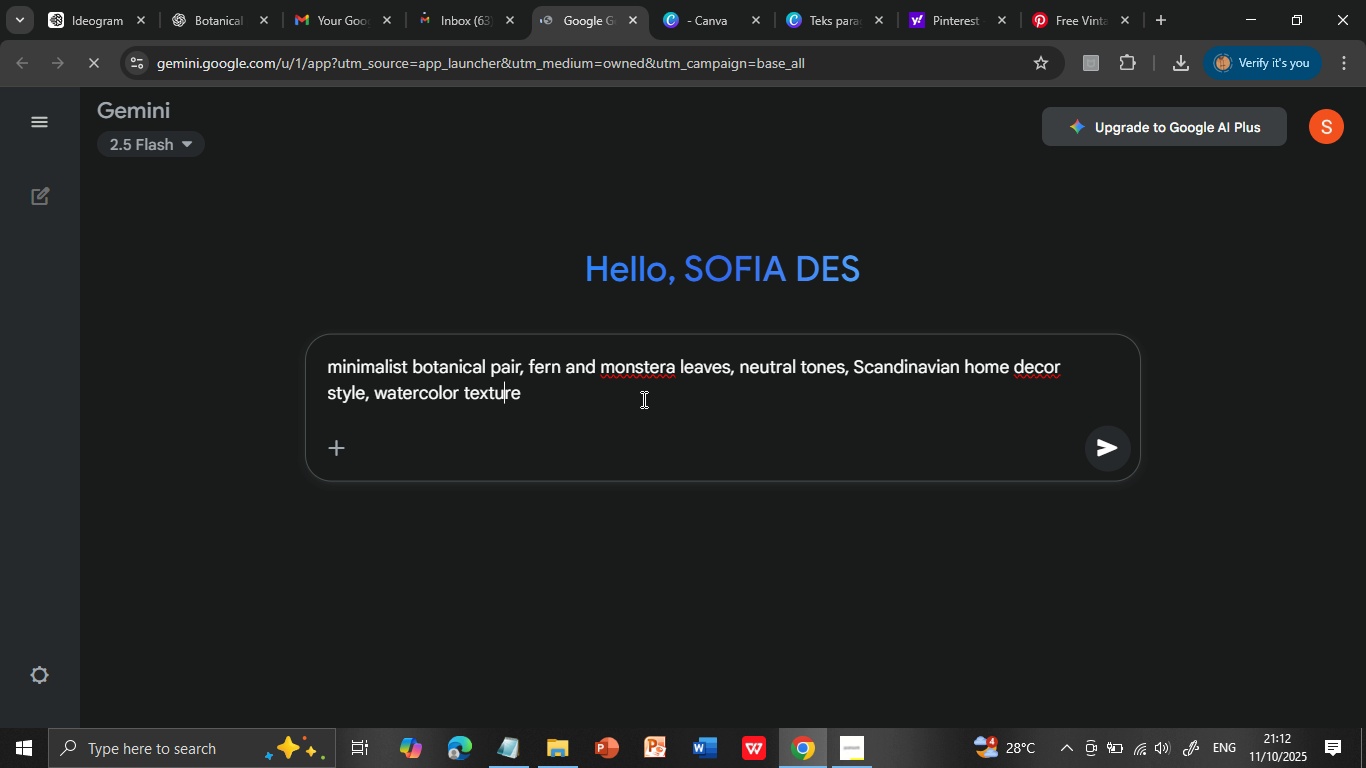 
mouse_move([1078, 435])
 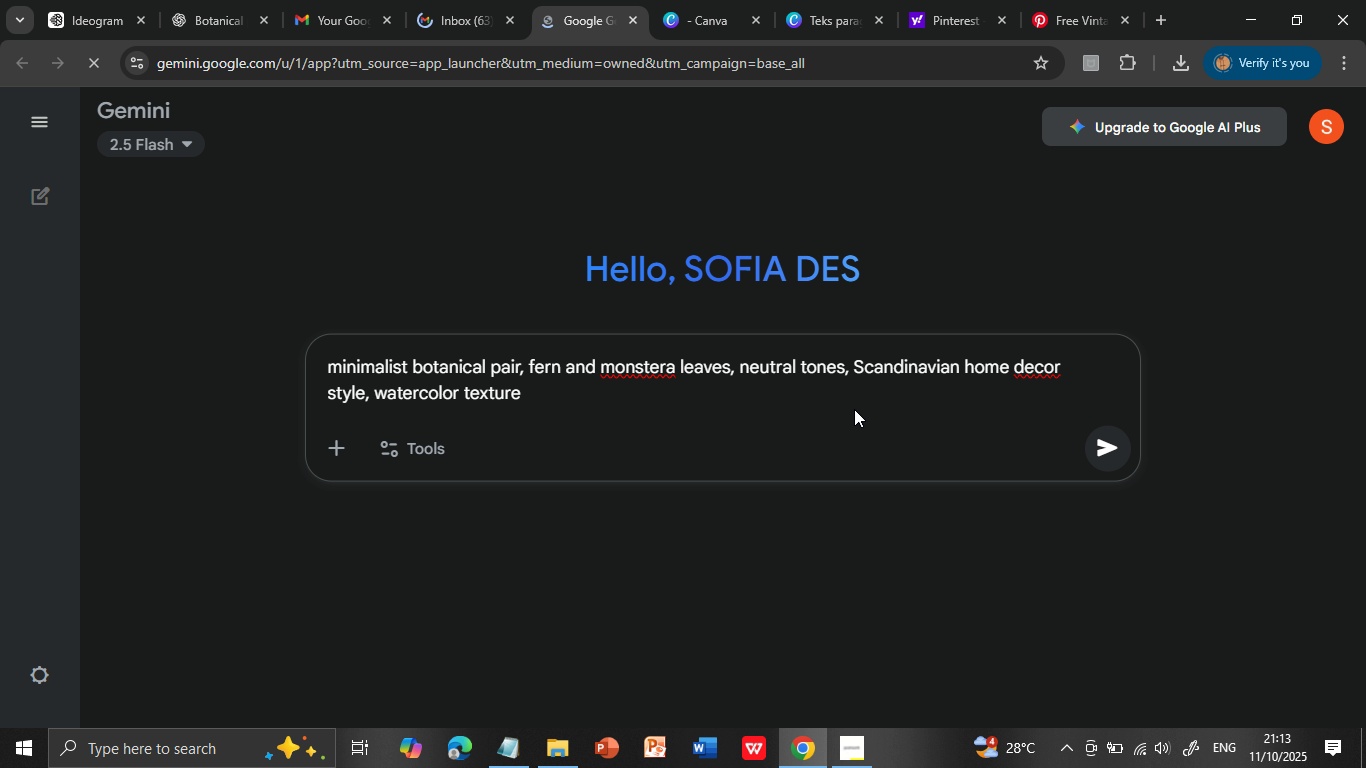 
wait(60.52)
 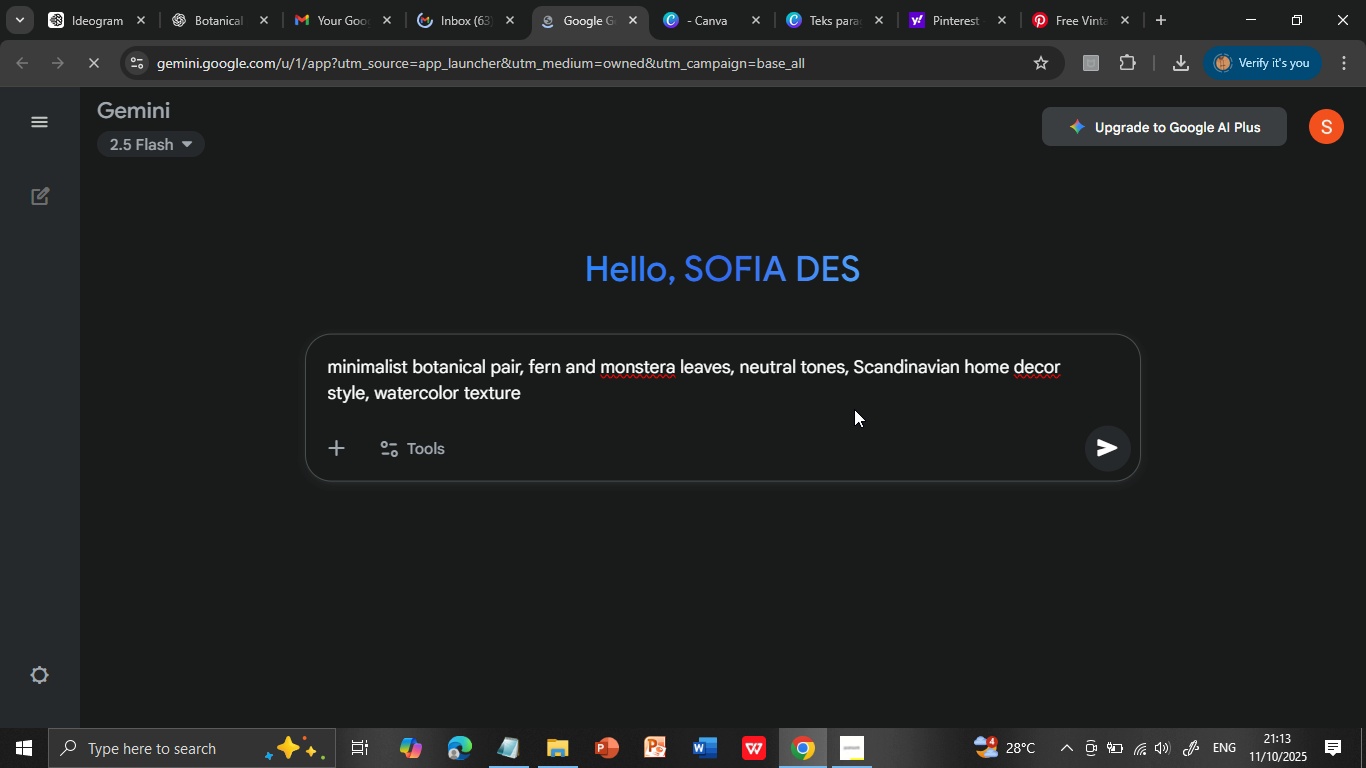 
left_click([1107, 439])
 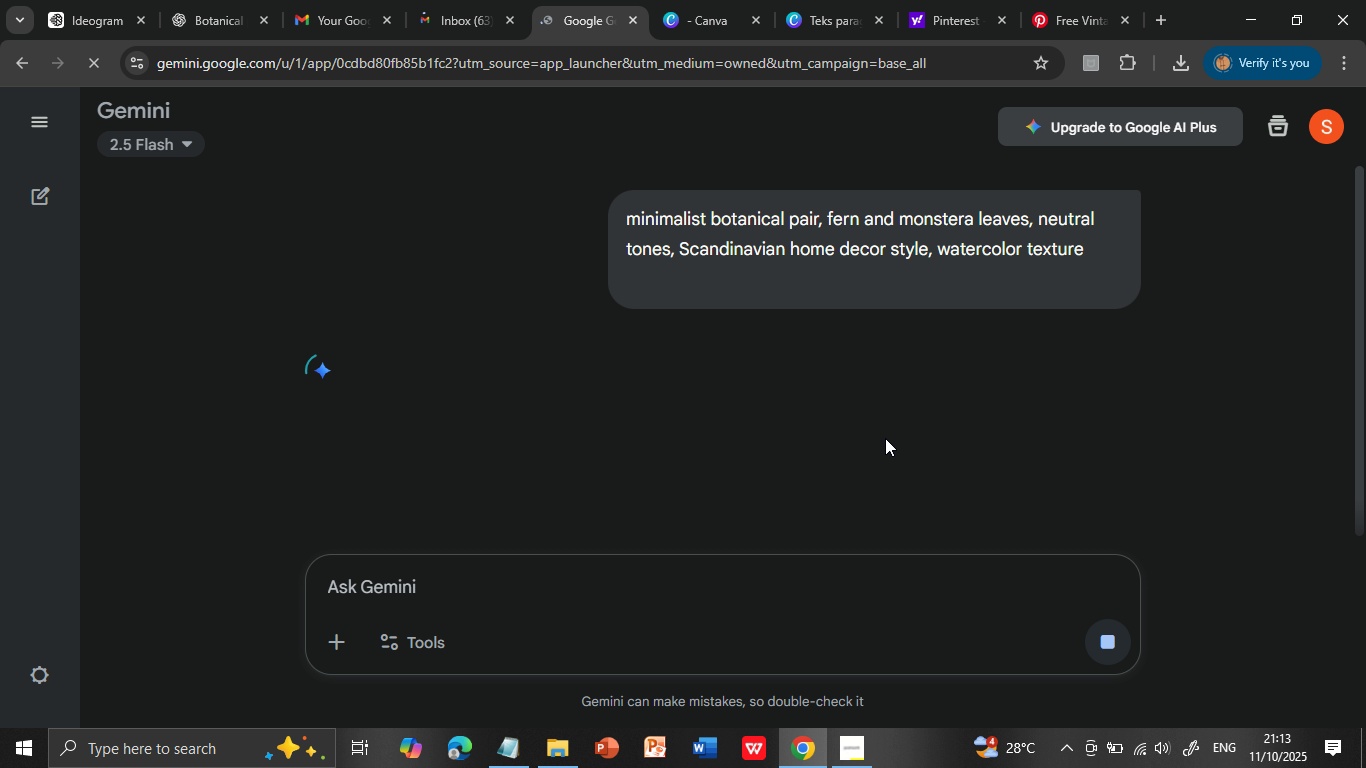 
wait(30.55)
 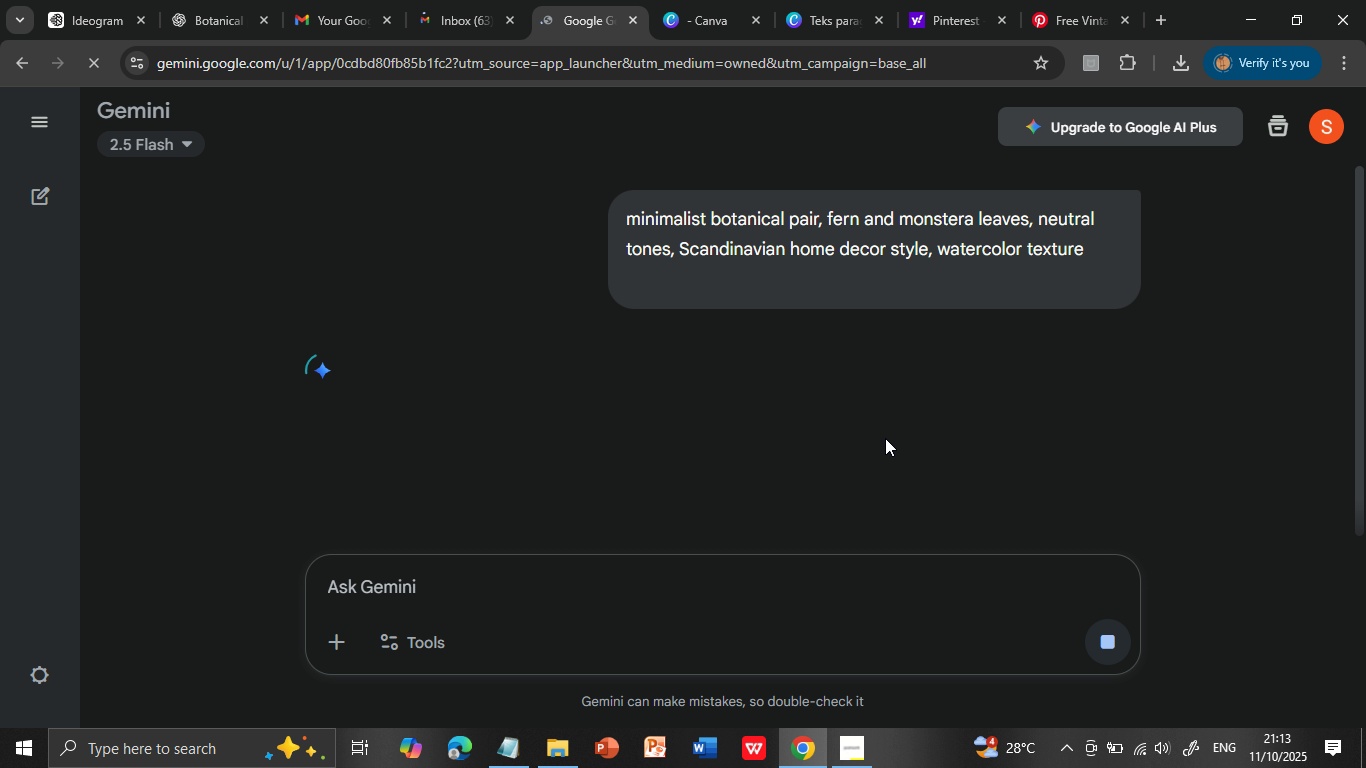 
left_click([861, 750])